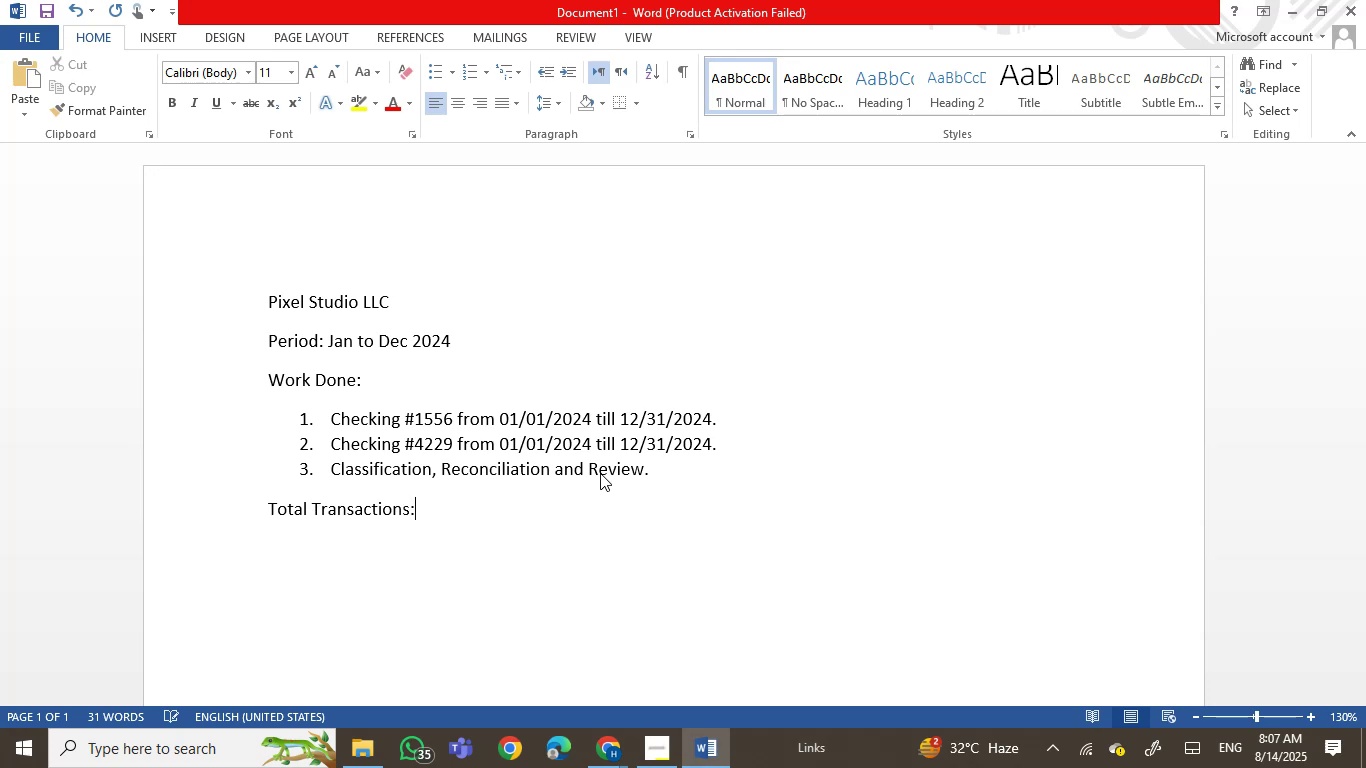 
key(Enter)
 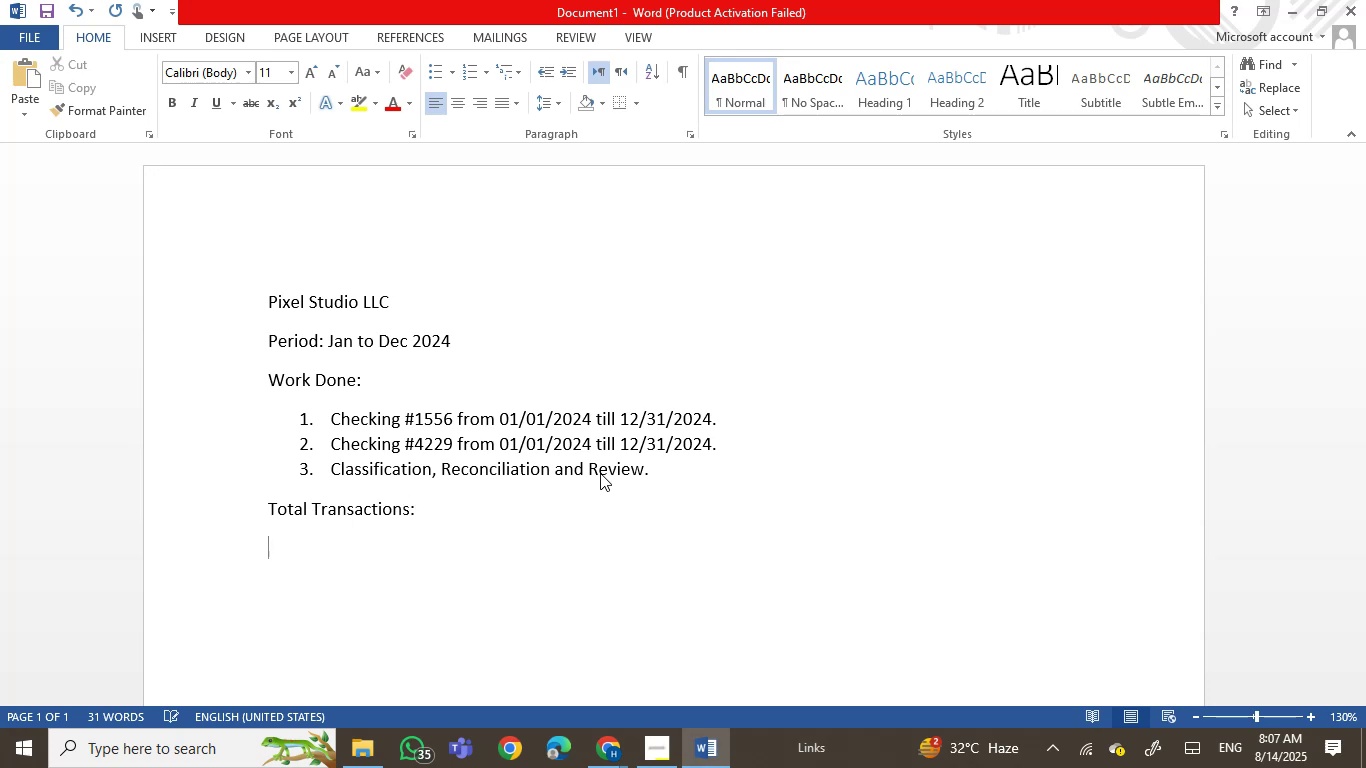 
type(Time:)
 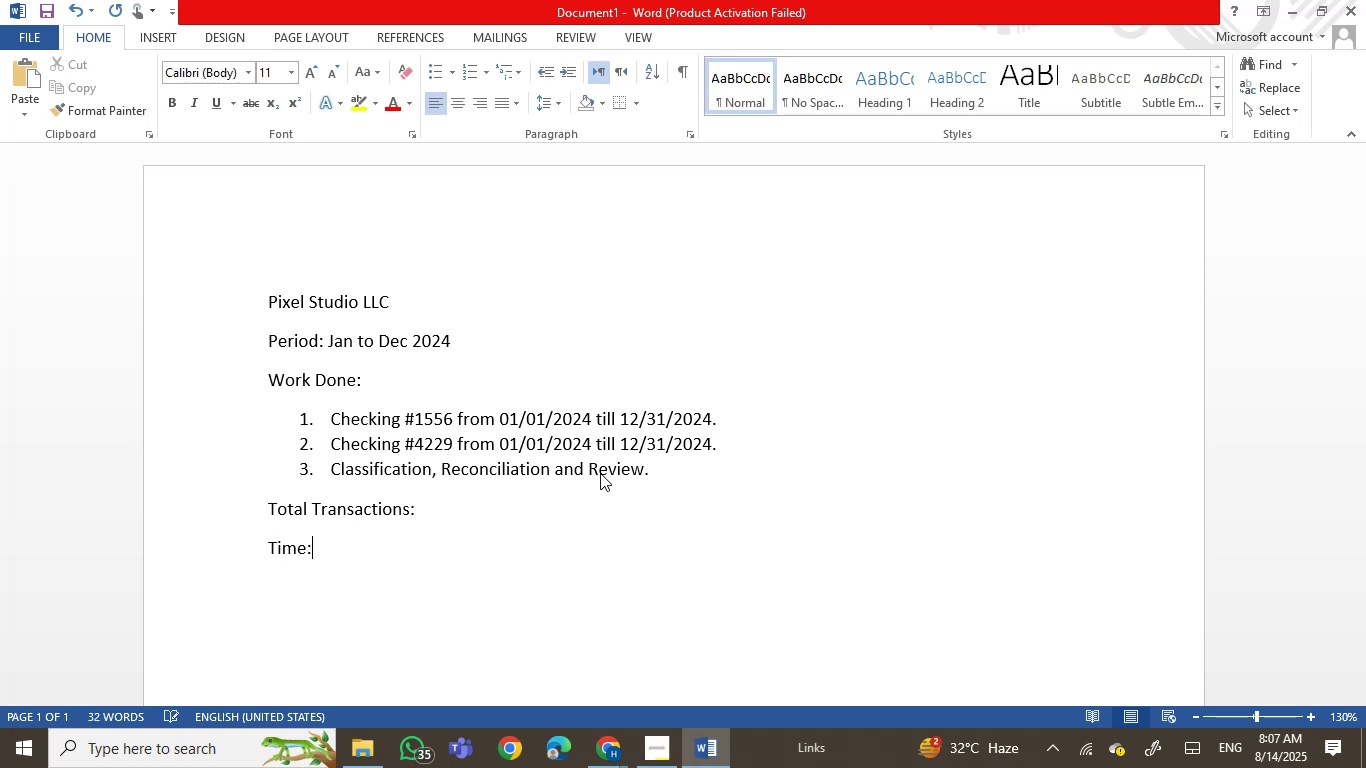 
key(Enter)
 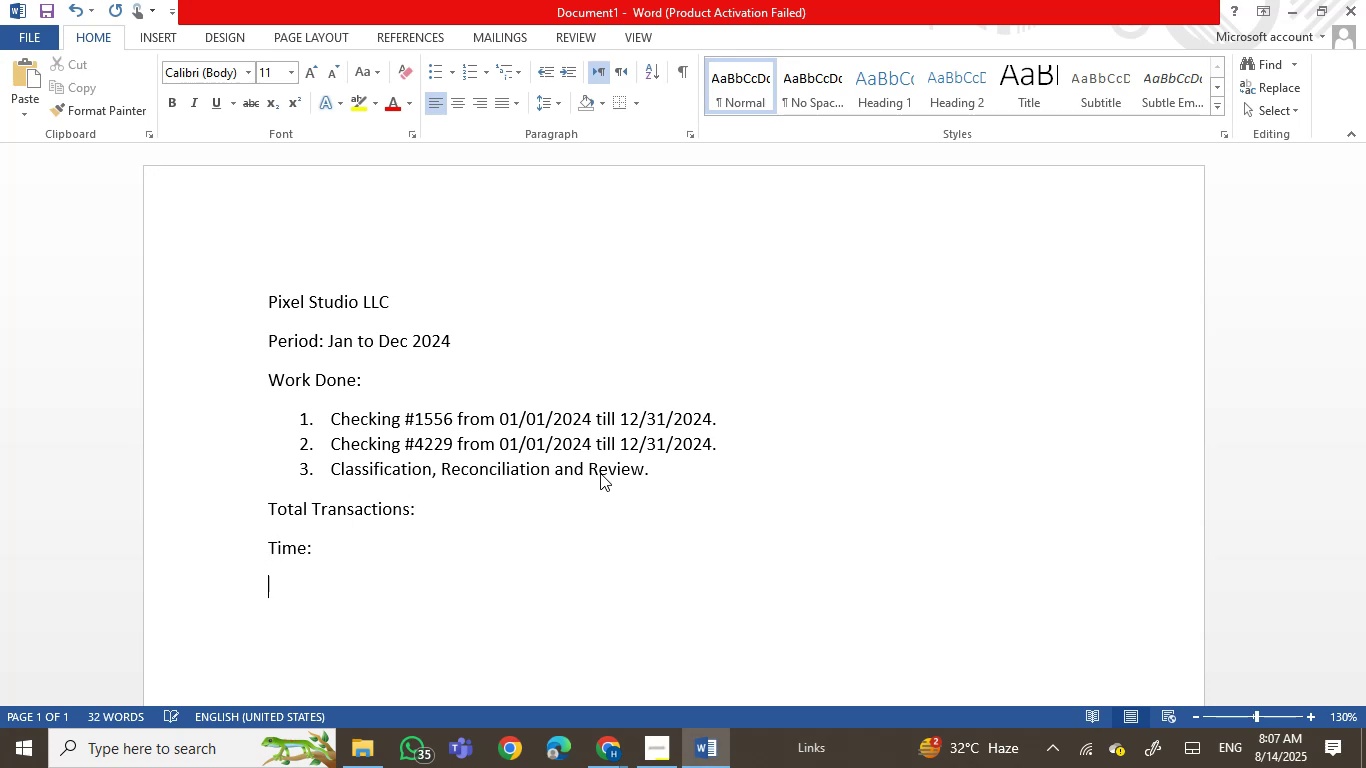 
type(Notes:)
 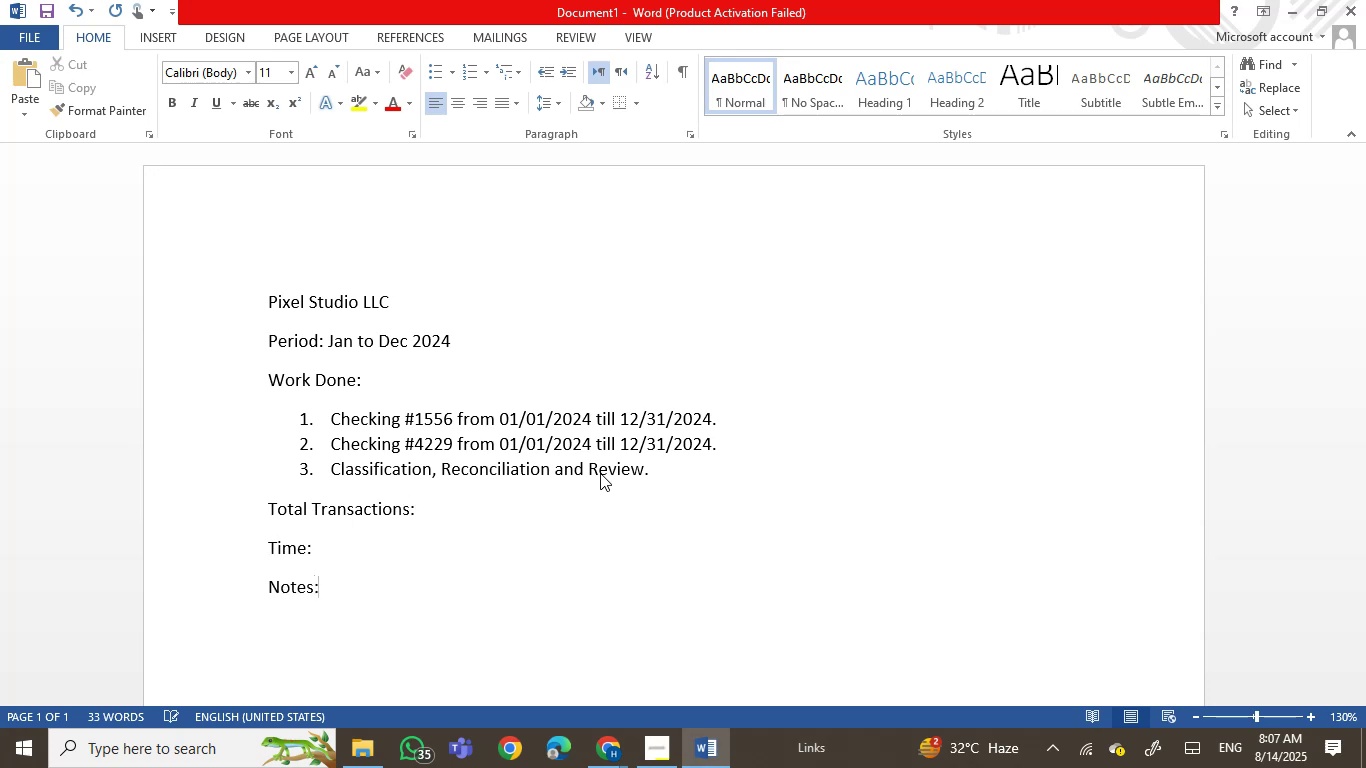 
key(Enter)
 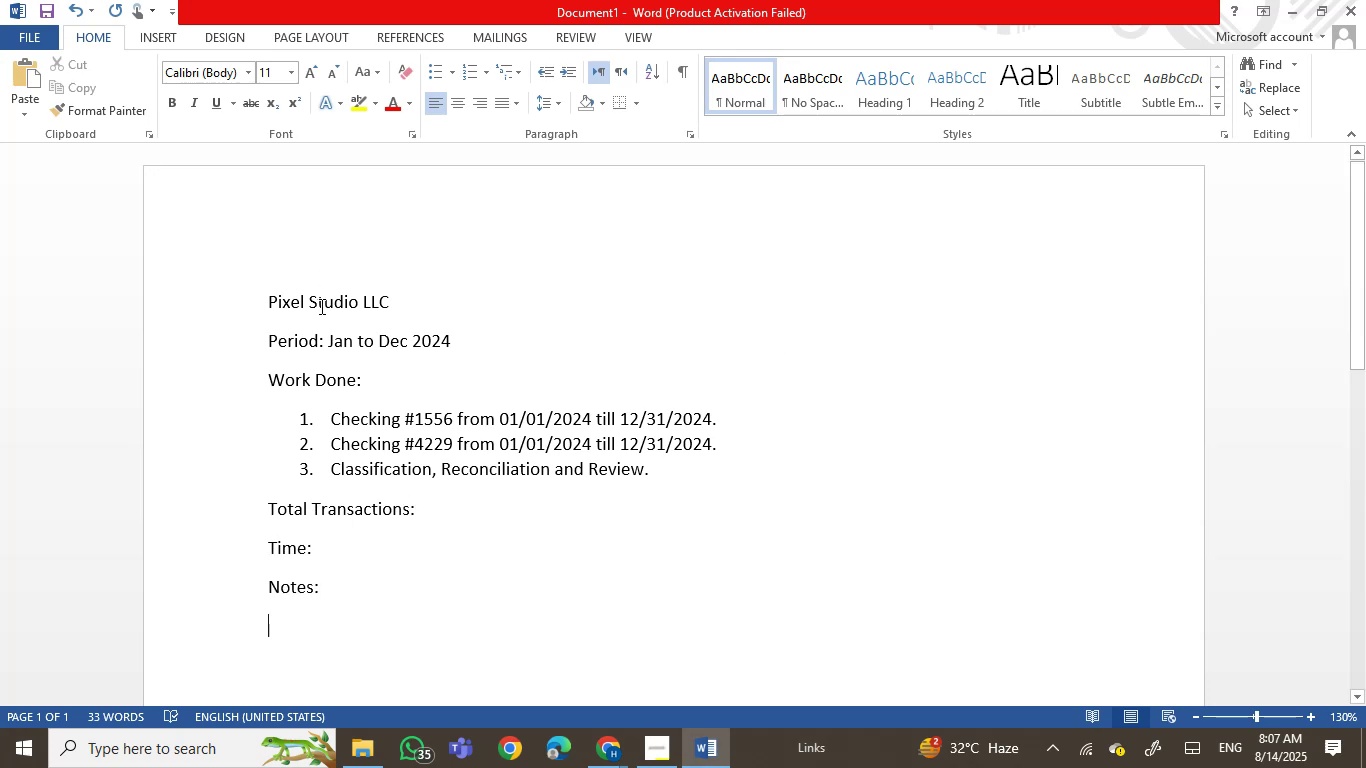 
left_click_drag(start_coordinate=[378, 298], to_coordinate=[258, 295])
 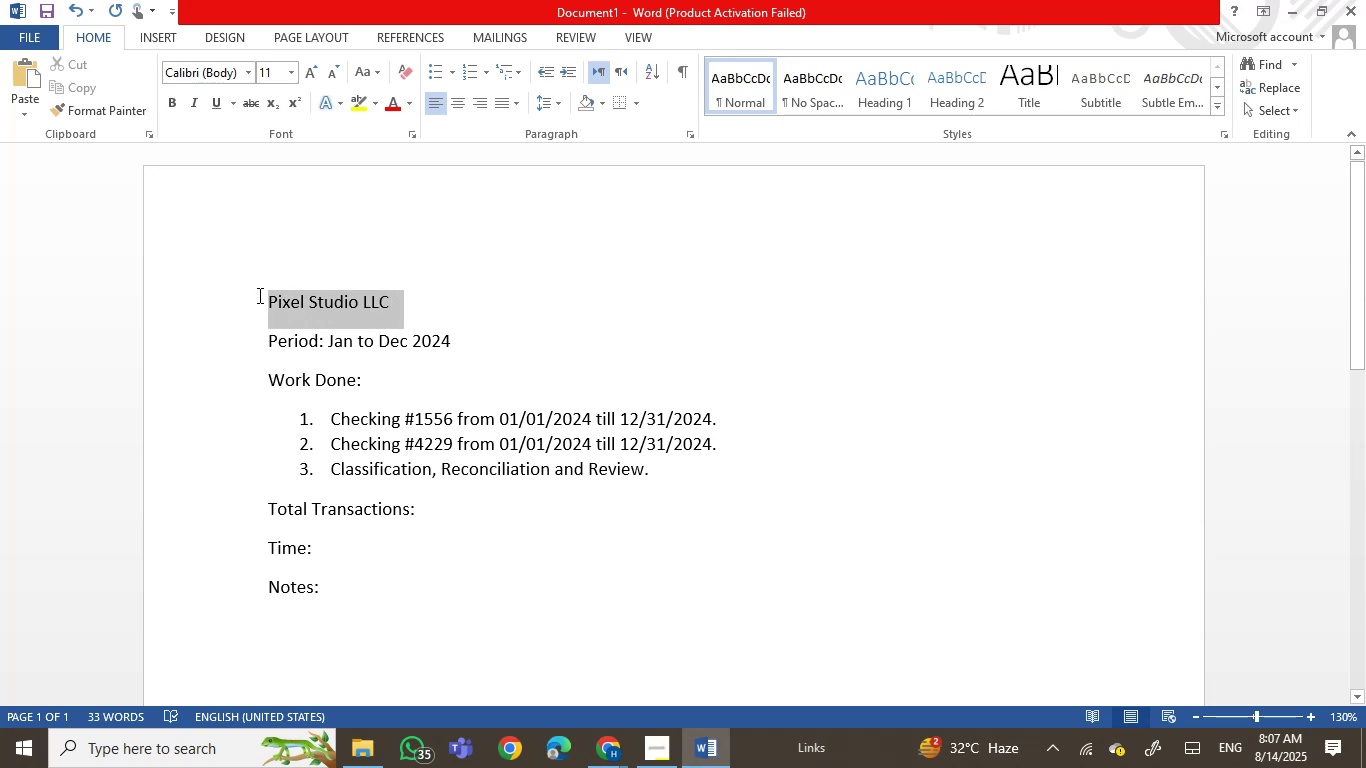 
key(Control+B)
 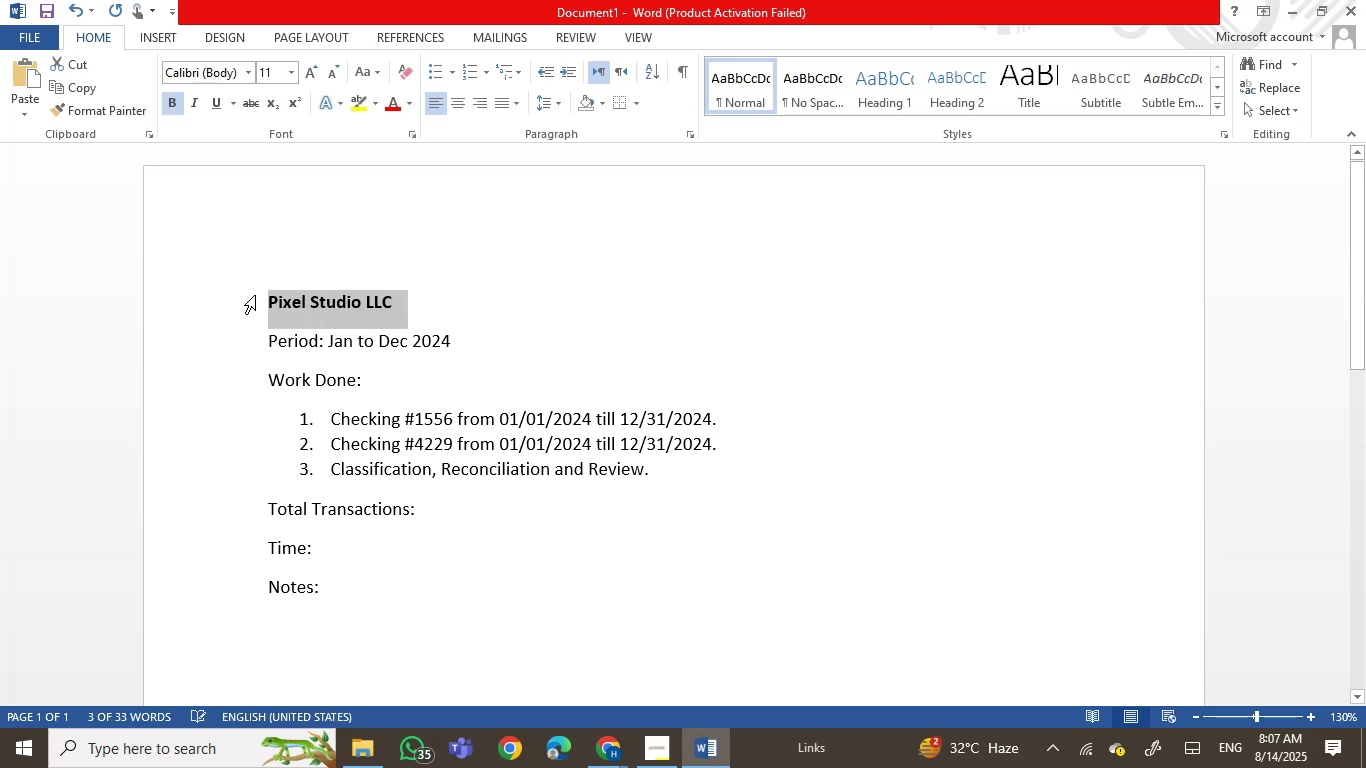 
key(Control+E)
 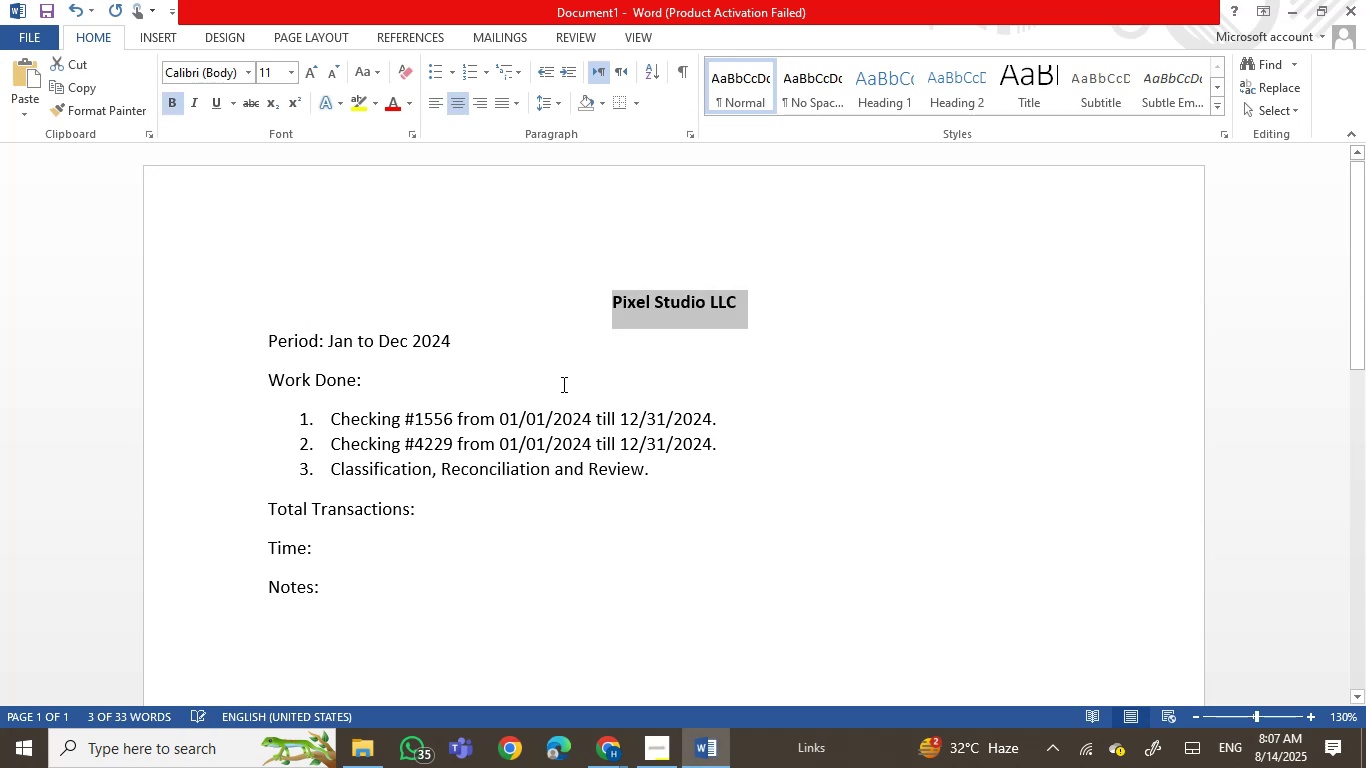 
left_click([562, 384])
 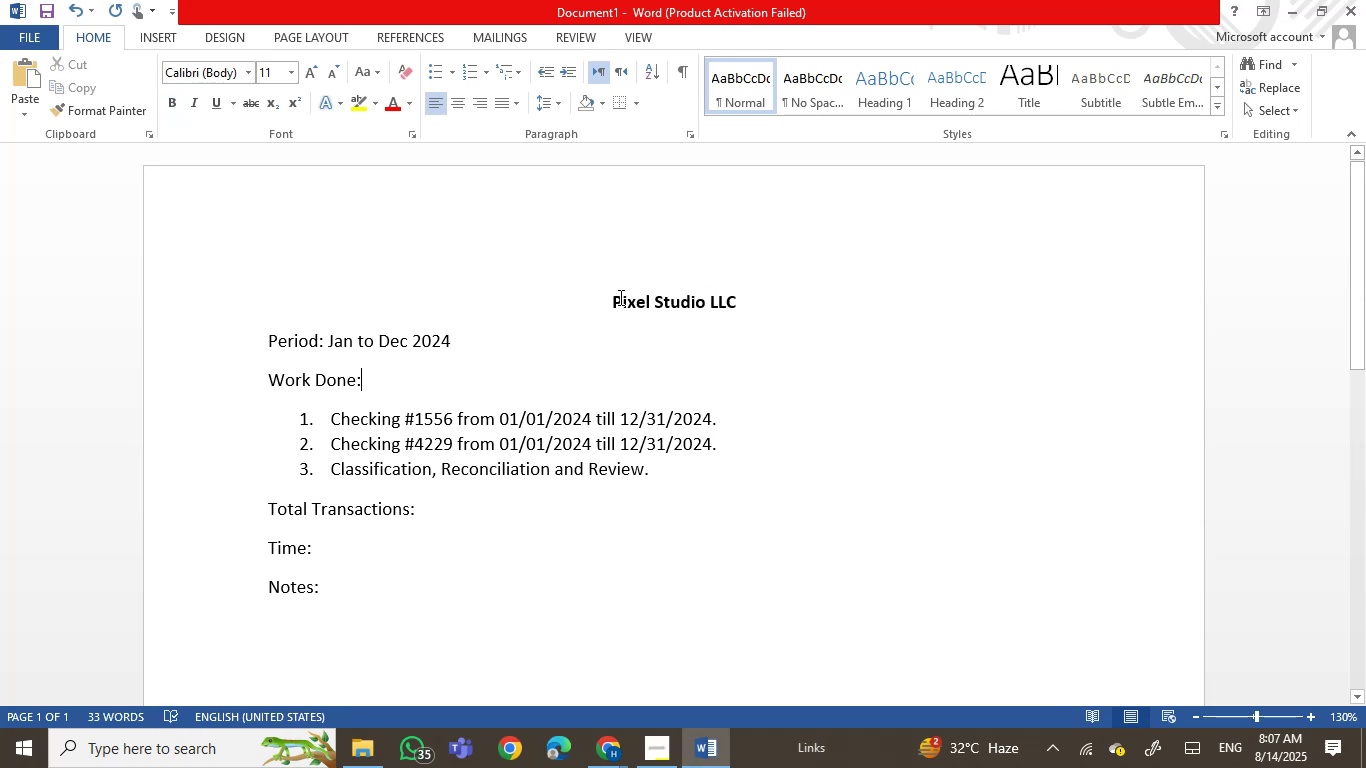 
left_click_drag(start_coordinate=[600, 297], to_coordinate=[852, 320])
 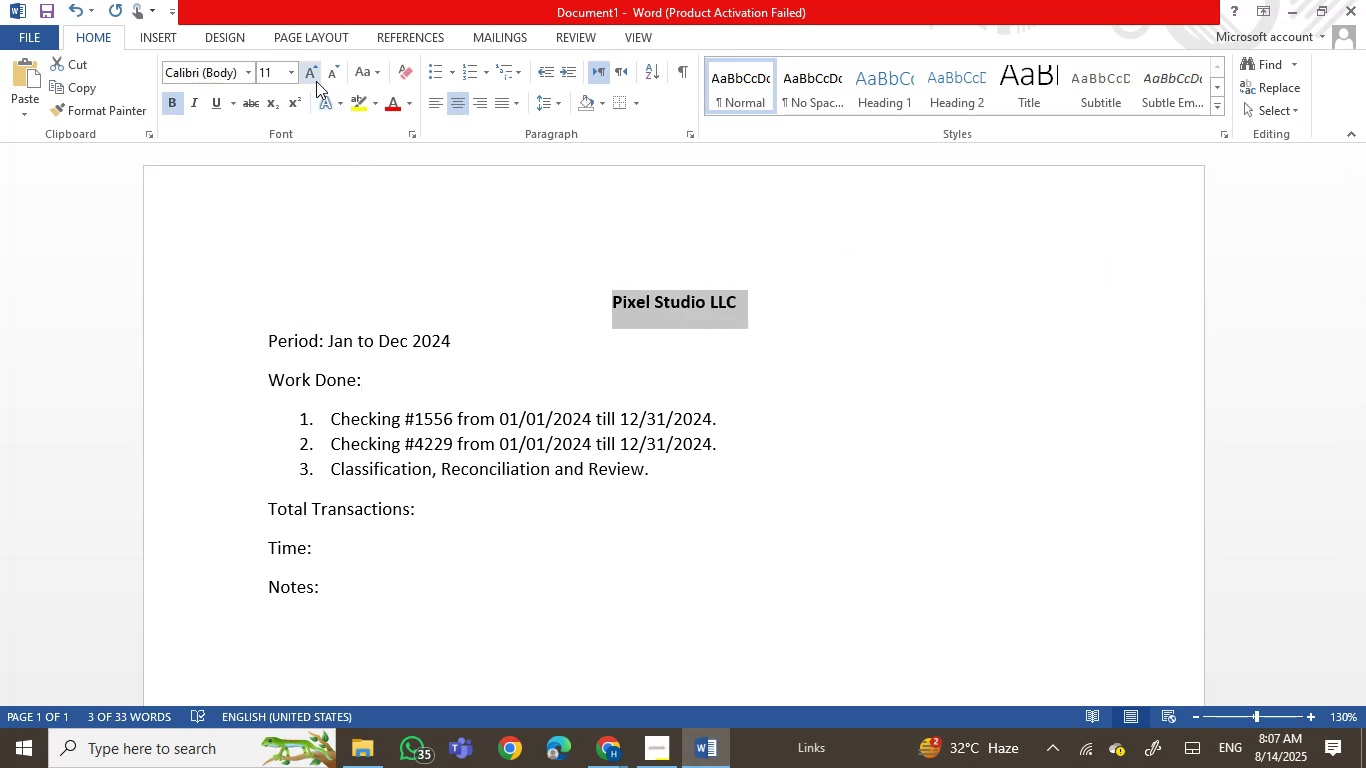 
double_click([315, 77])
 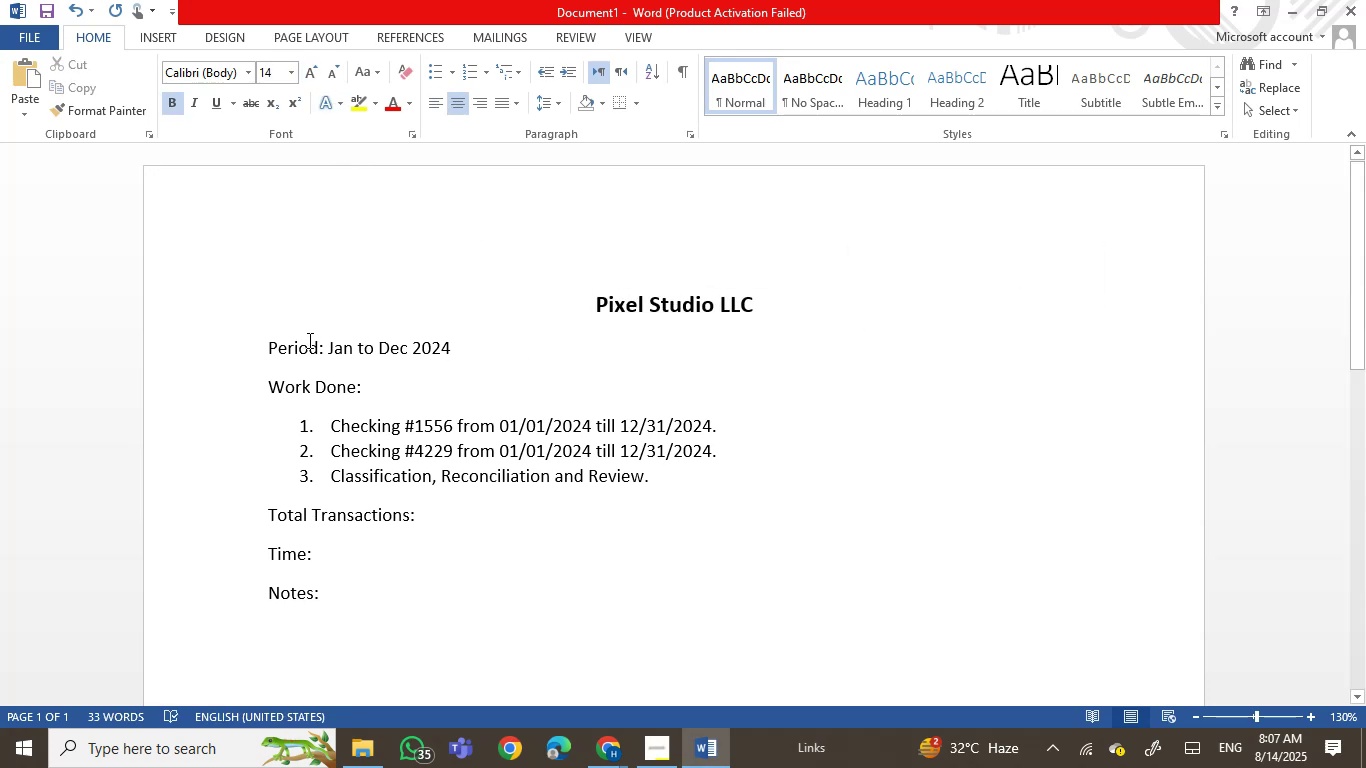 
left_click_drag(start_coordinate=[328, 344], to_coordinate=[266, 356])
 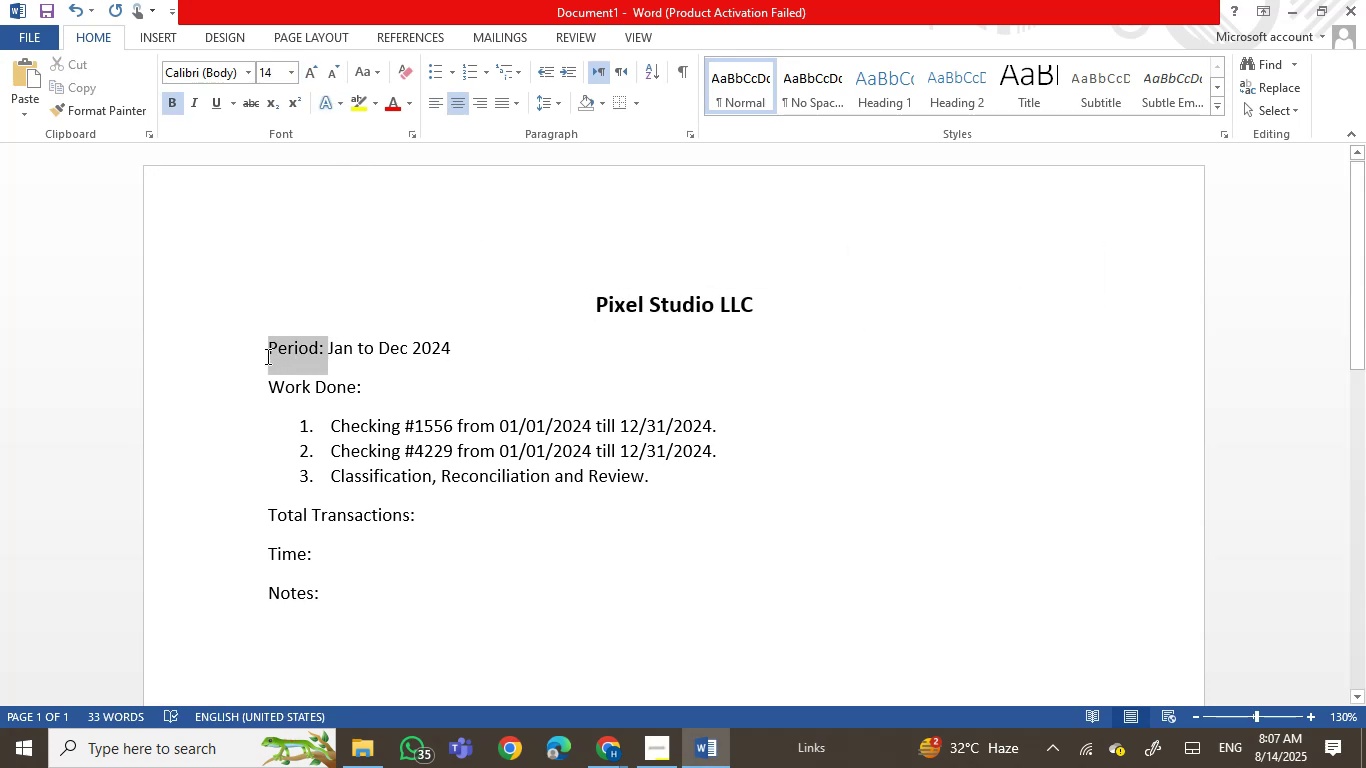 
key(Control+B)
 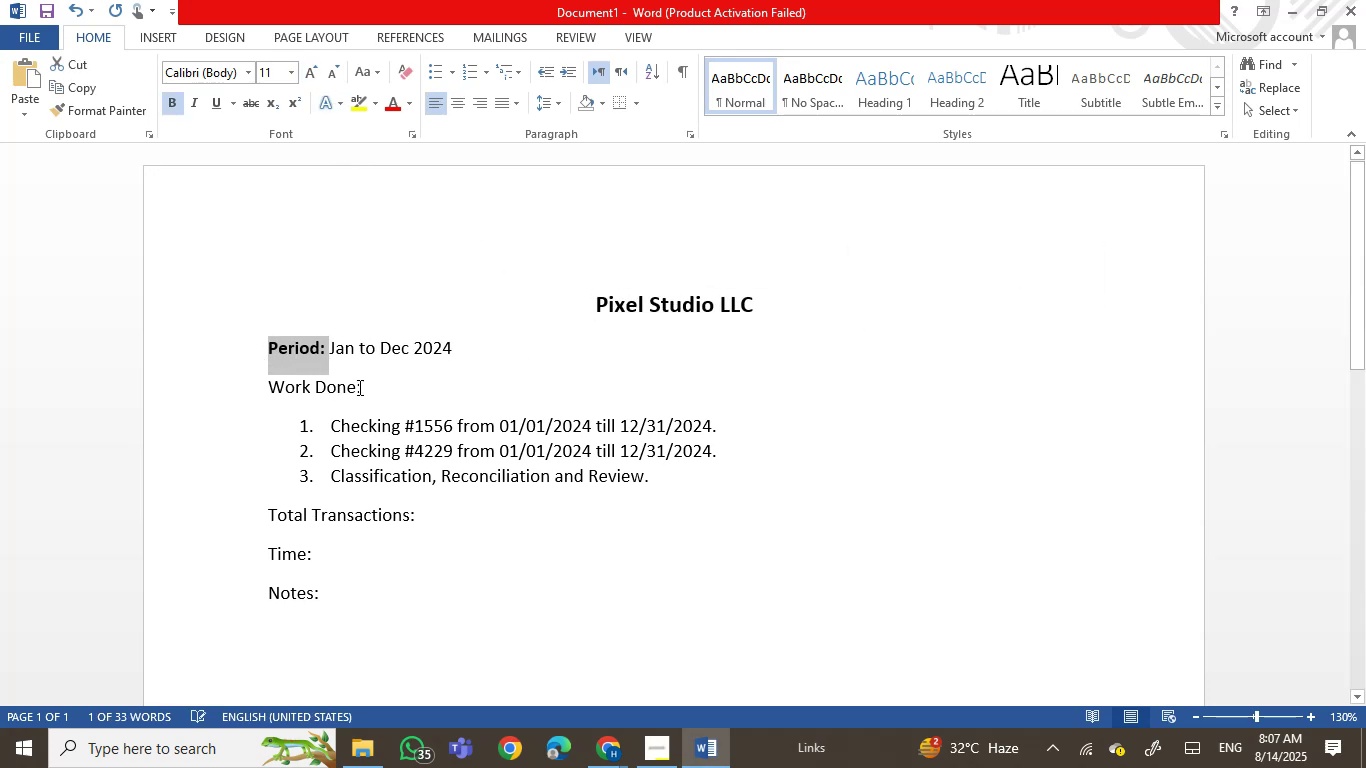 
left_click_drag(start_coordinate=[364, 387], to_coordinate=[244, 387])
 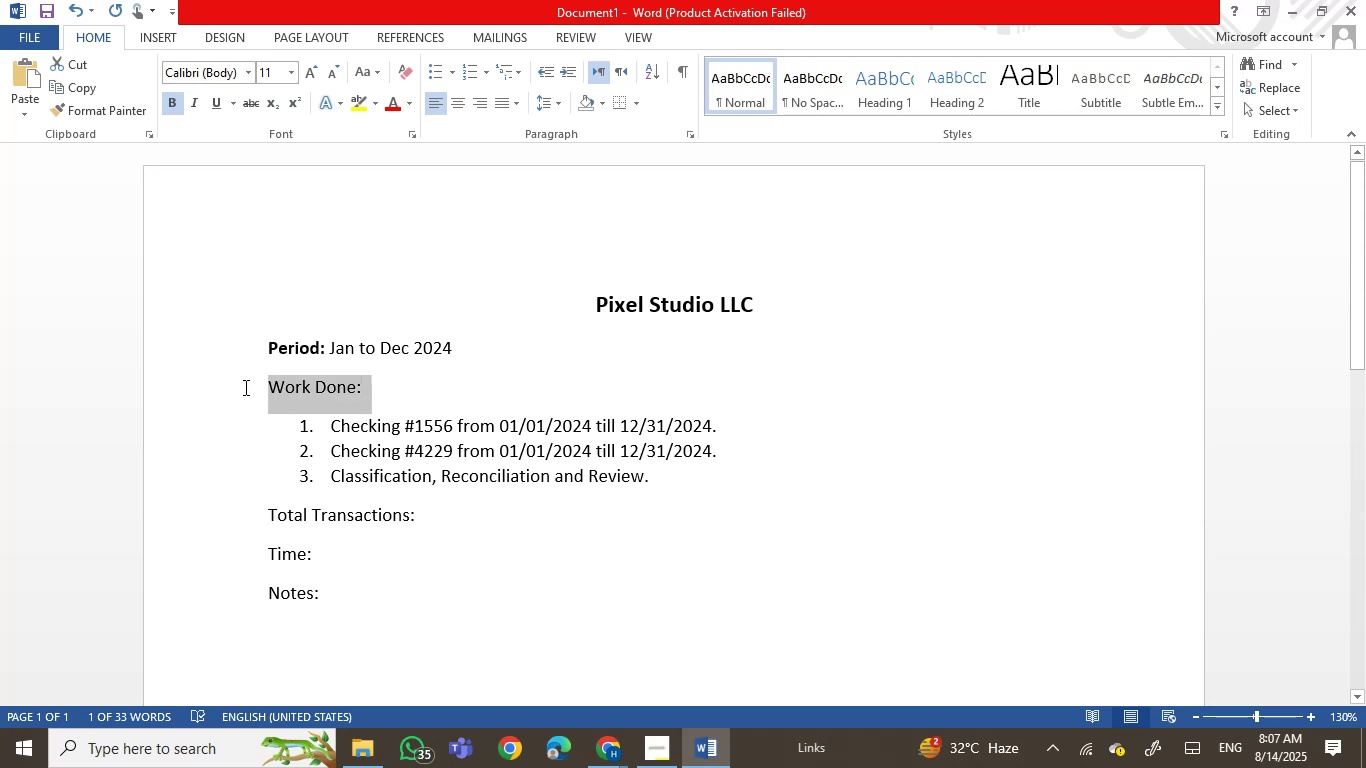 
key(Control+B)
 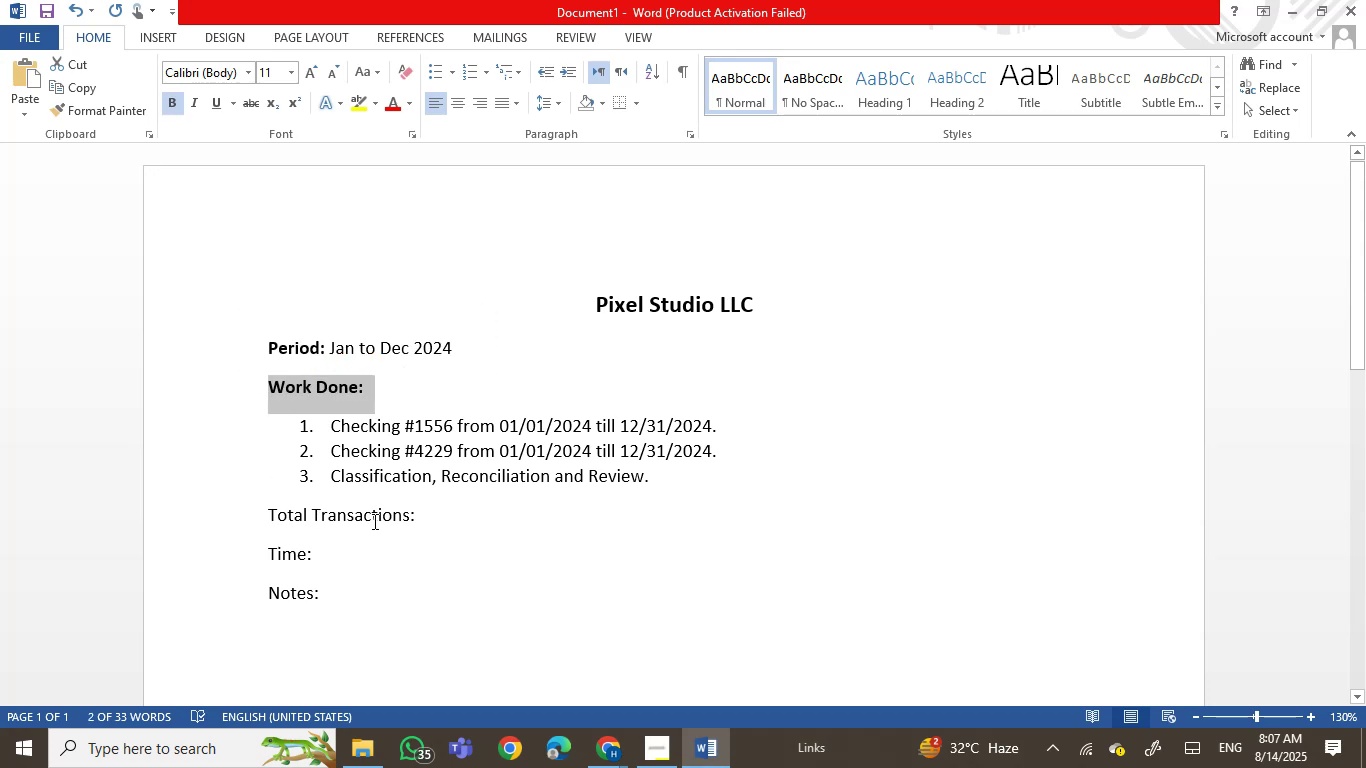 
left_click_drag(start_coordinate=[271, 514], to_coordinate=[331, 619])
 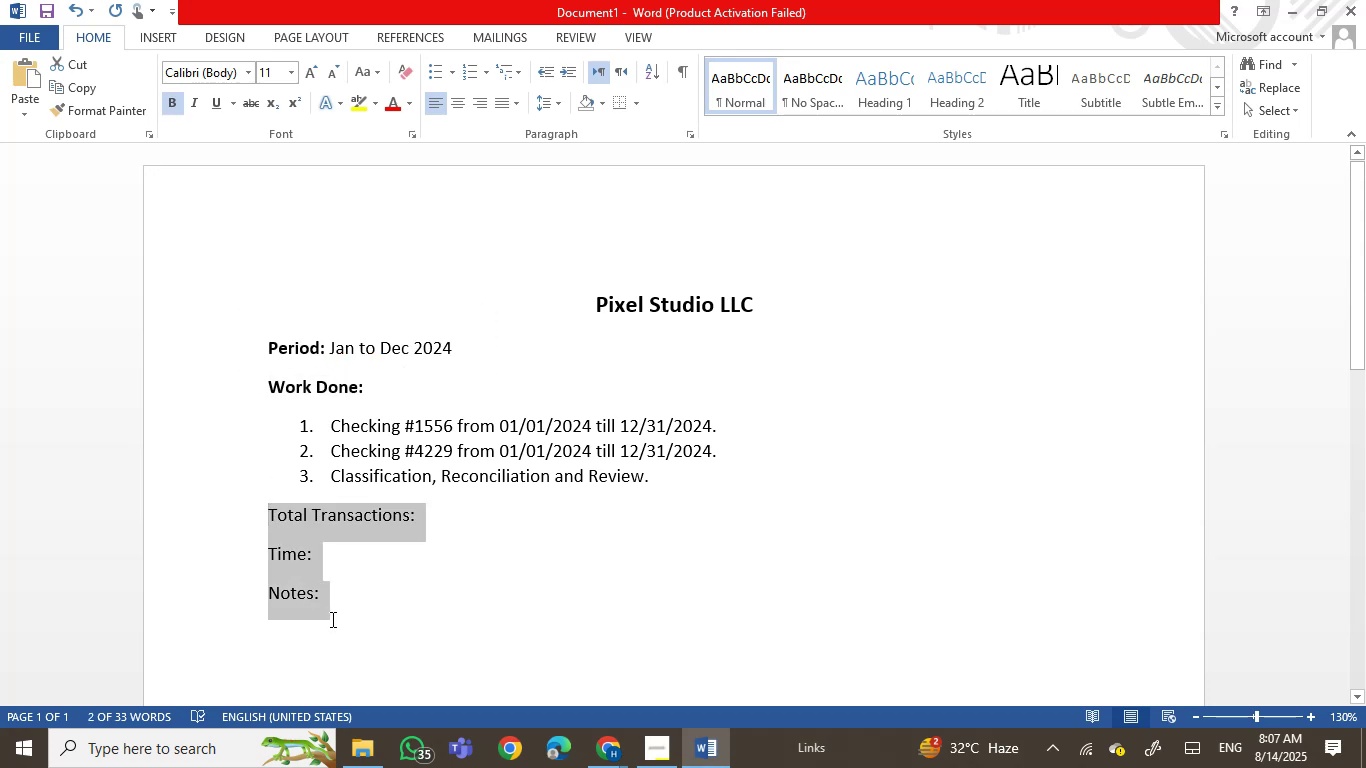 
key(Control+B)
 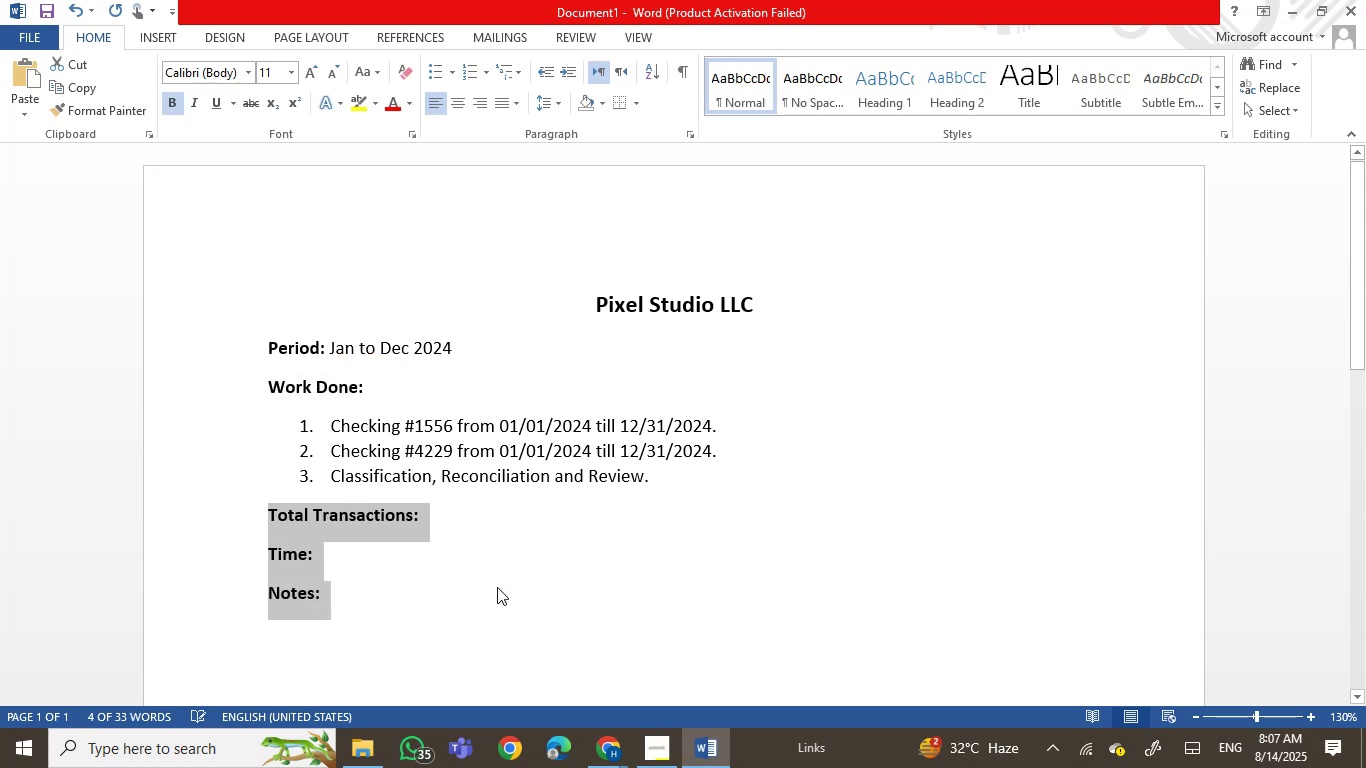 
key(Control+S)
 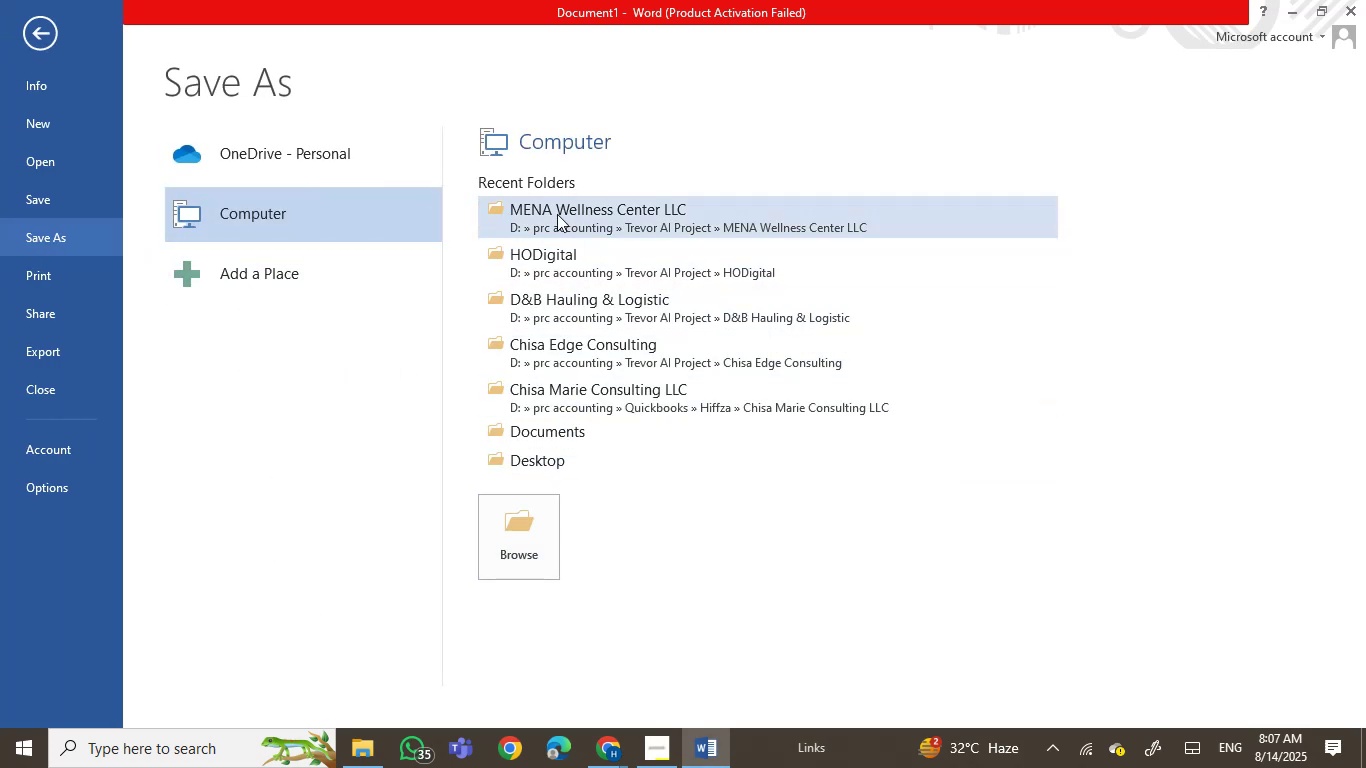 
wait(5.33)
 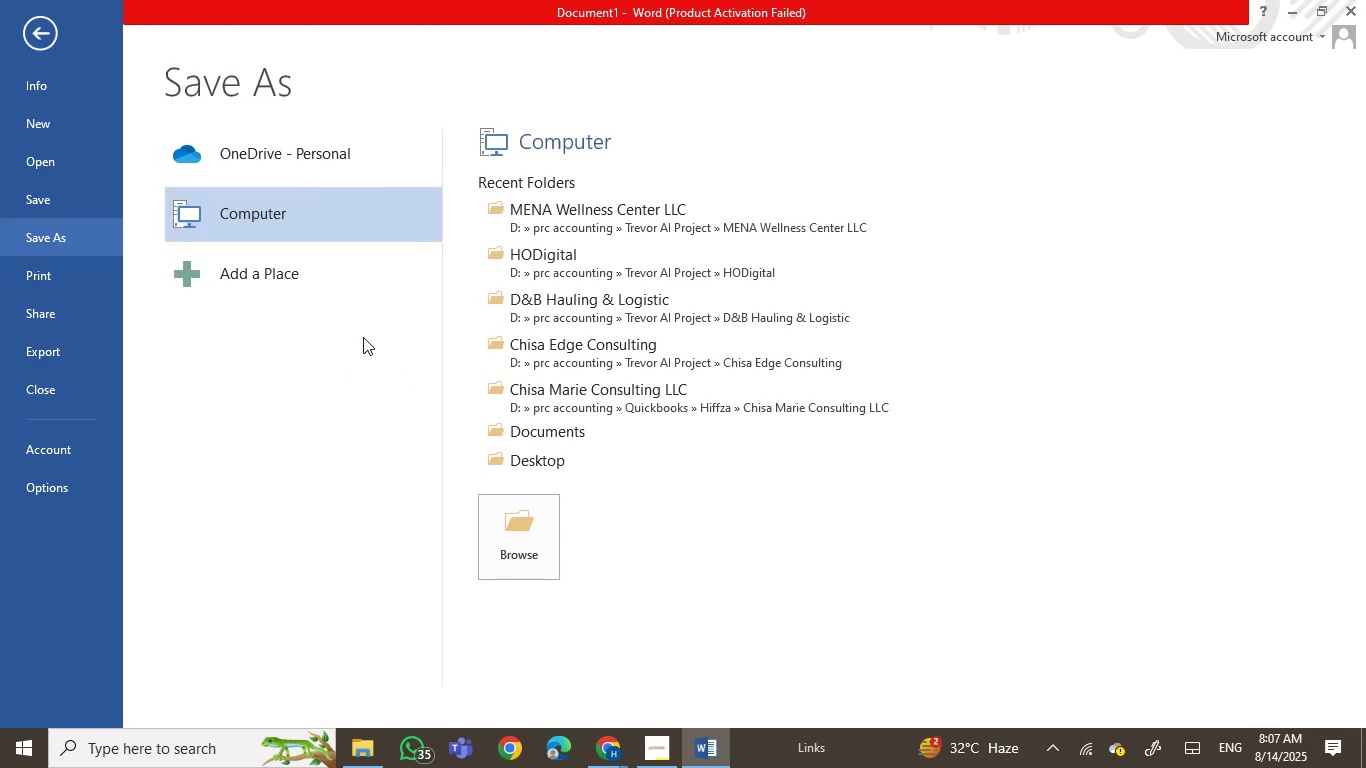 
left_click([508, 551])
 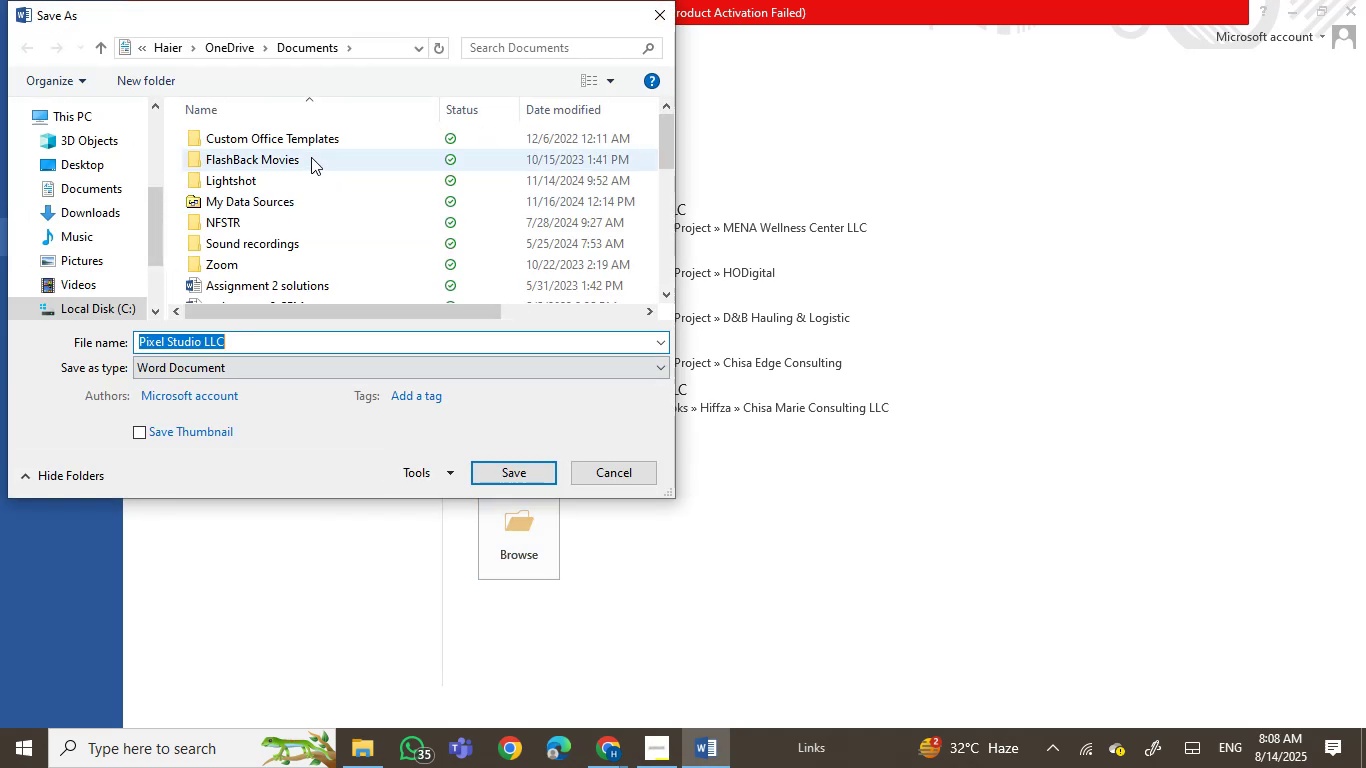 
scroll: coordinate [135, 166], scroll_direction: up, amount: 7.0
 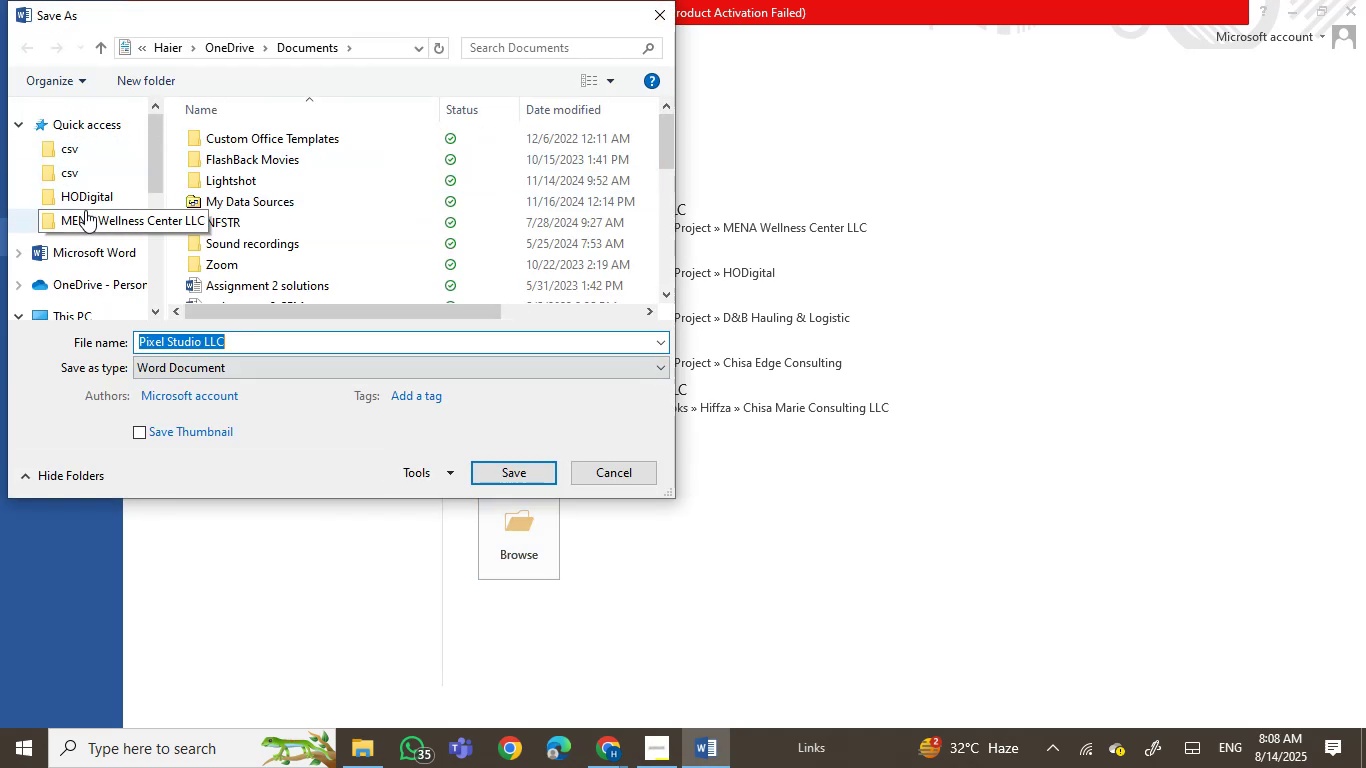 
left_click([85, 195])
 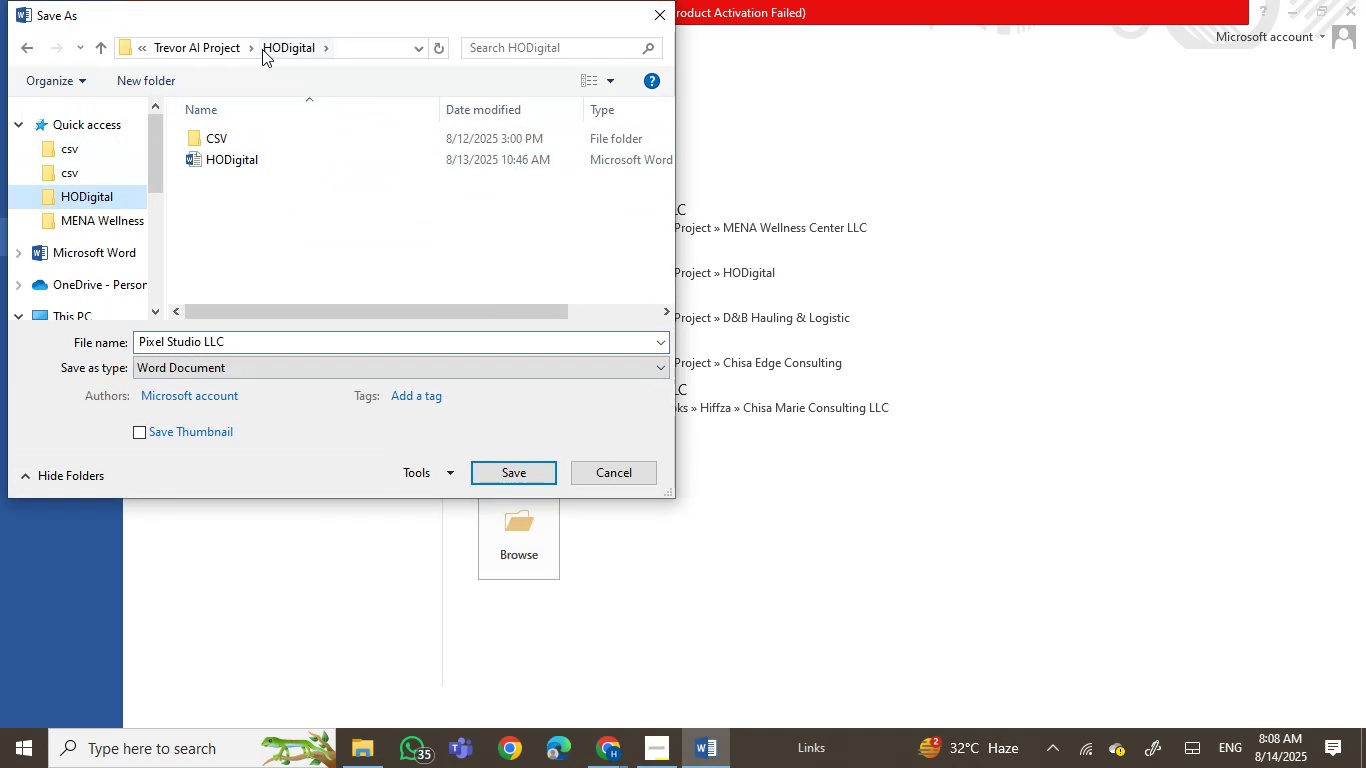 
left_click([231, 49])
 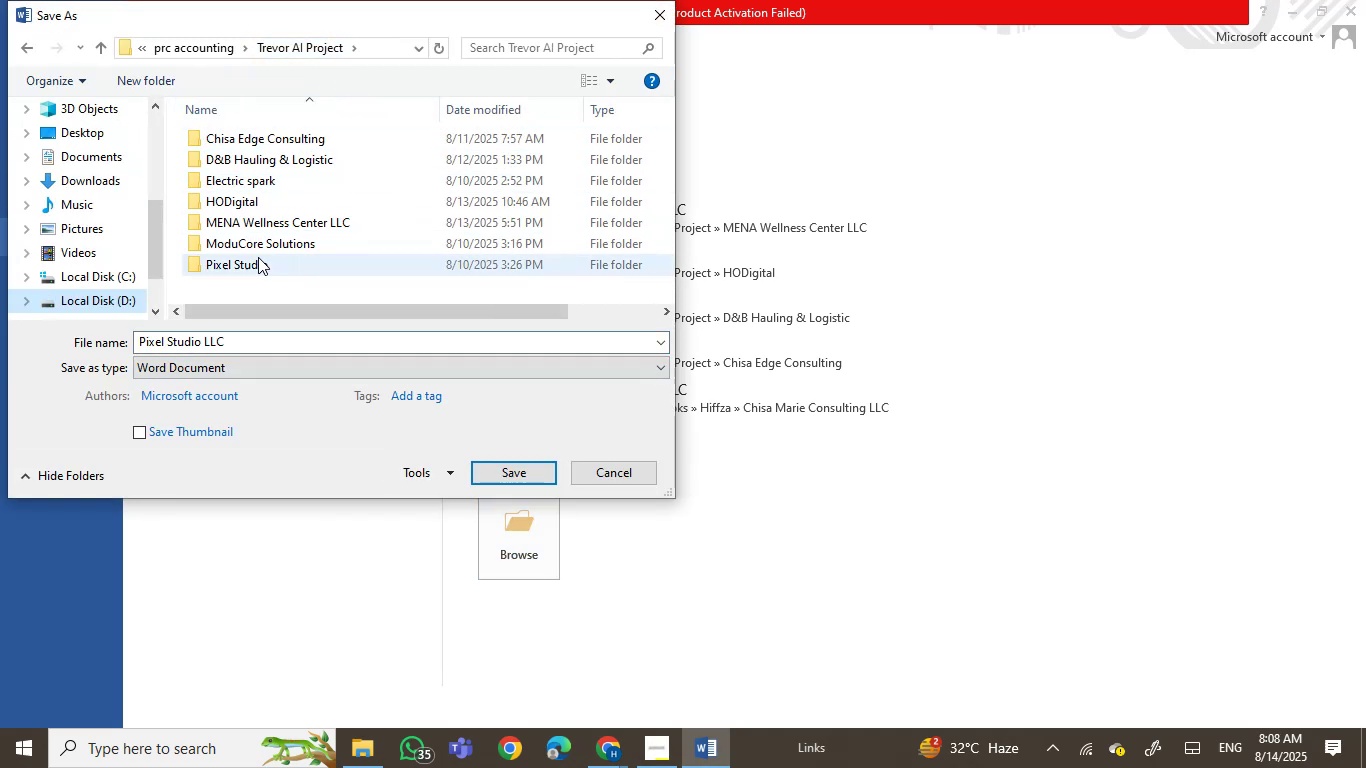 
double_click([257, 260])
 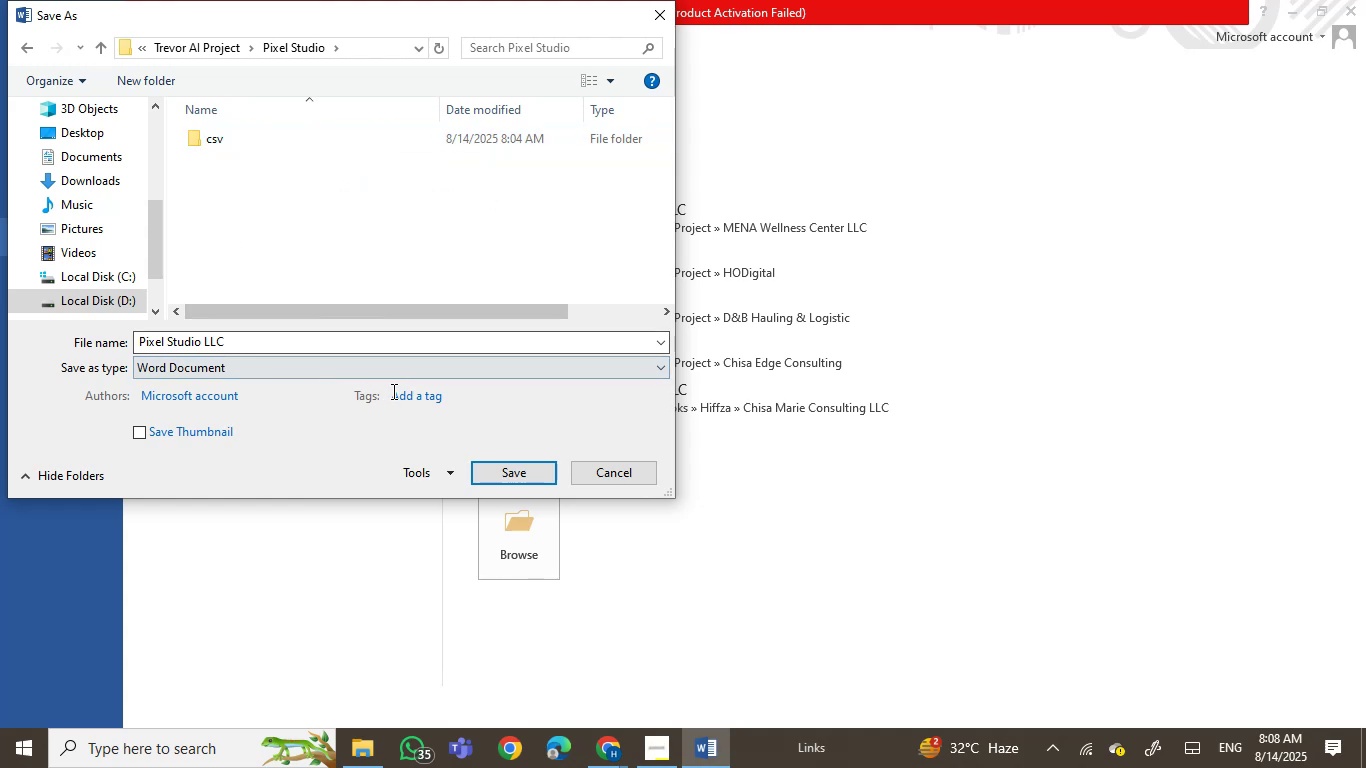 
wait(5.4)
 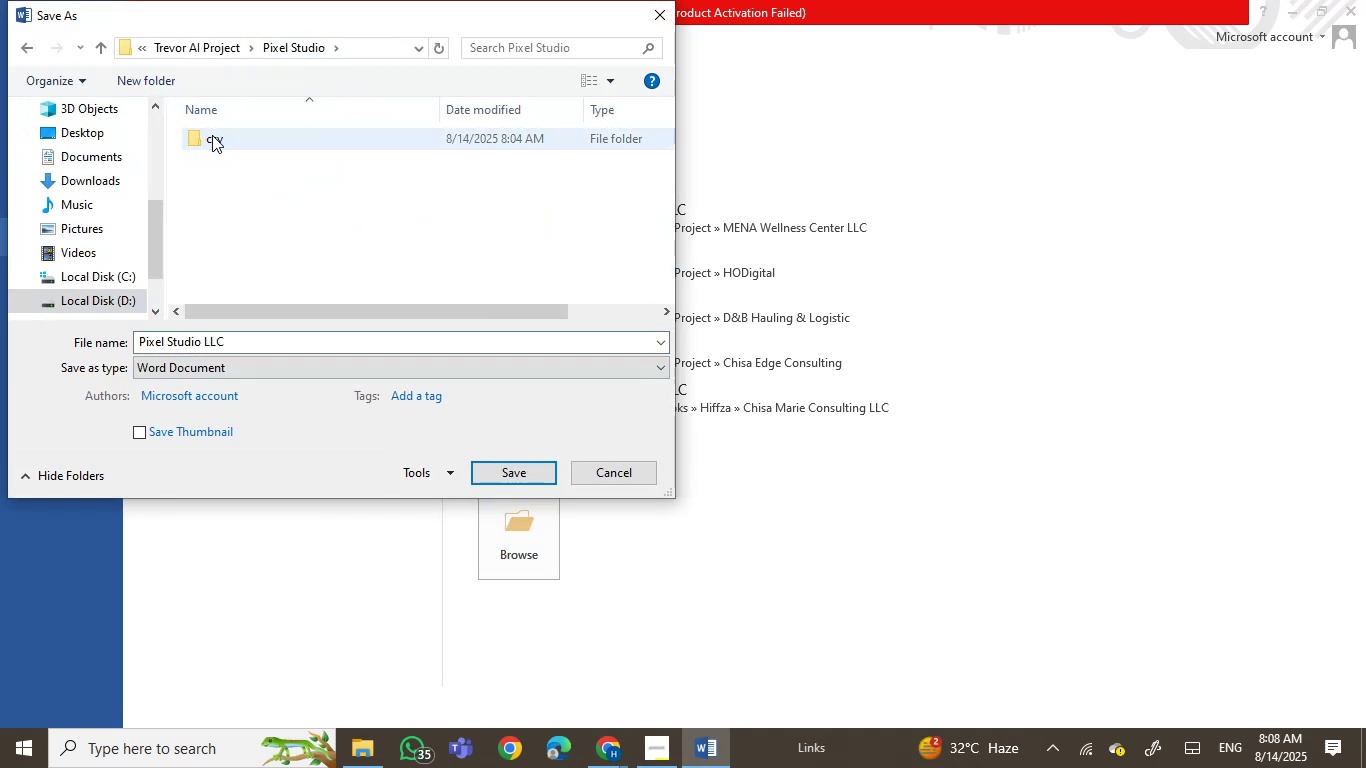 
left_click([519, 474])
 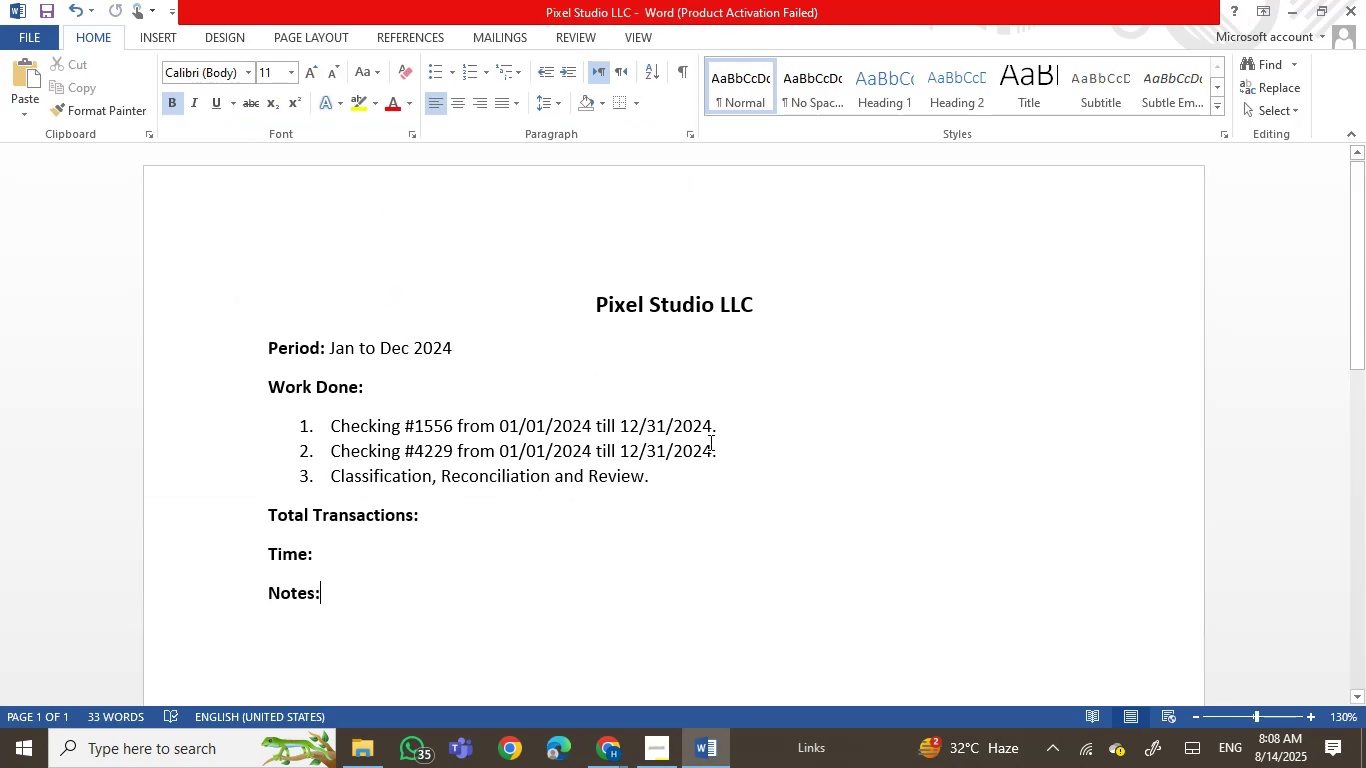 
key(Control+S)
 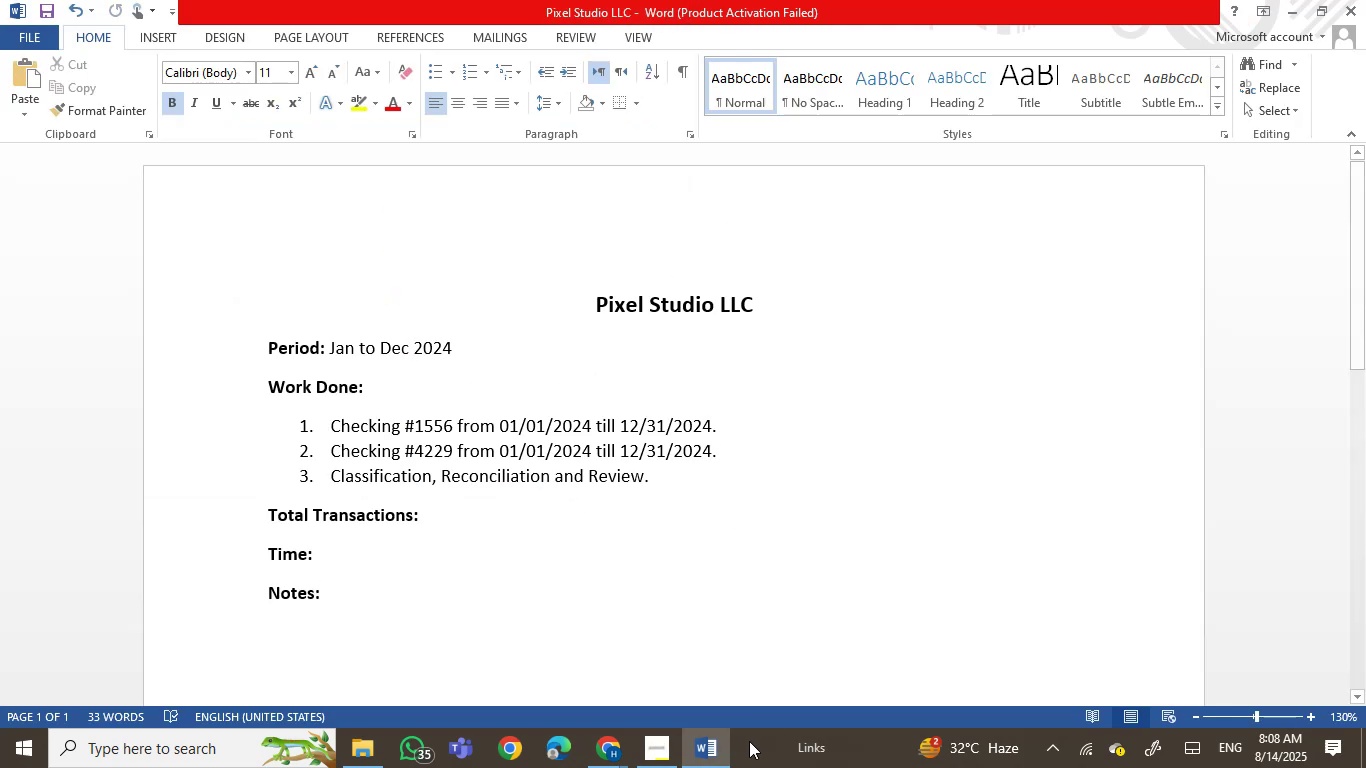 
left_click([722, 741])
 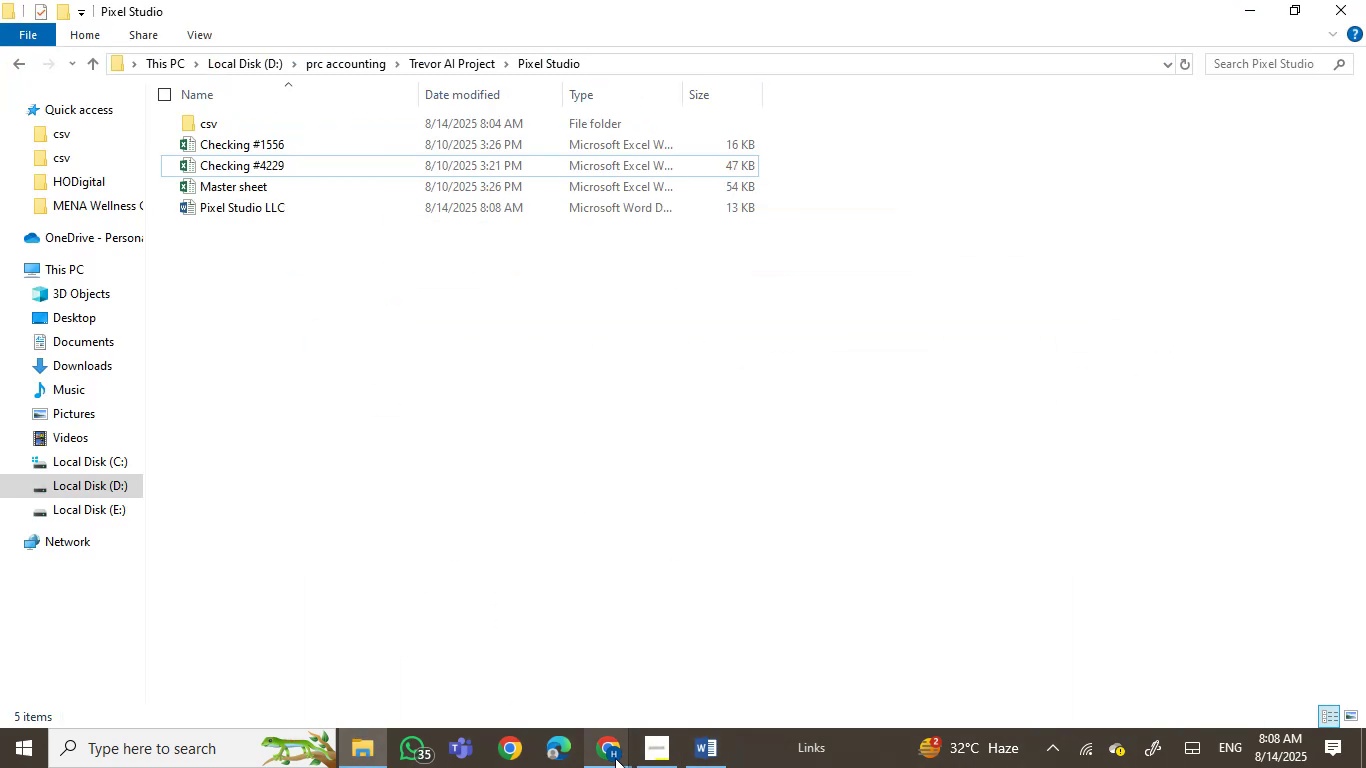 
left_click([612, 757])
 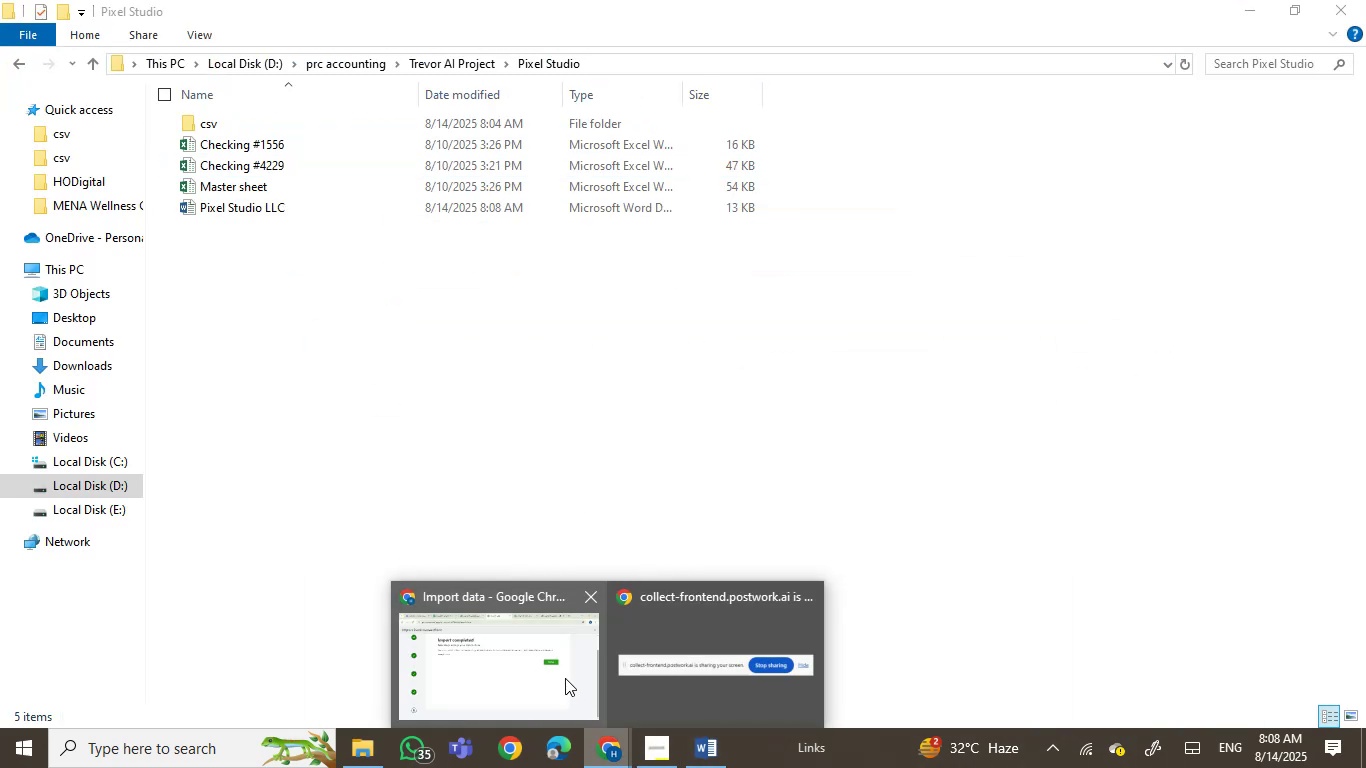 
double_click([546, 656])
 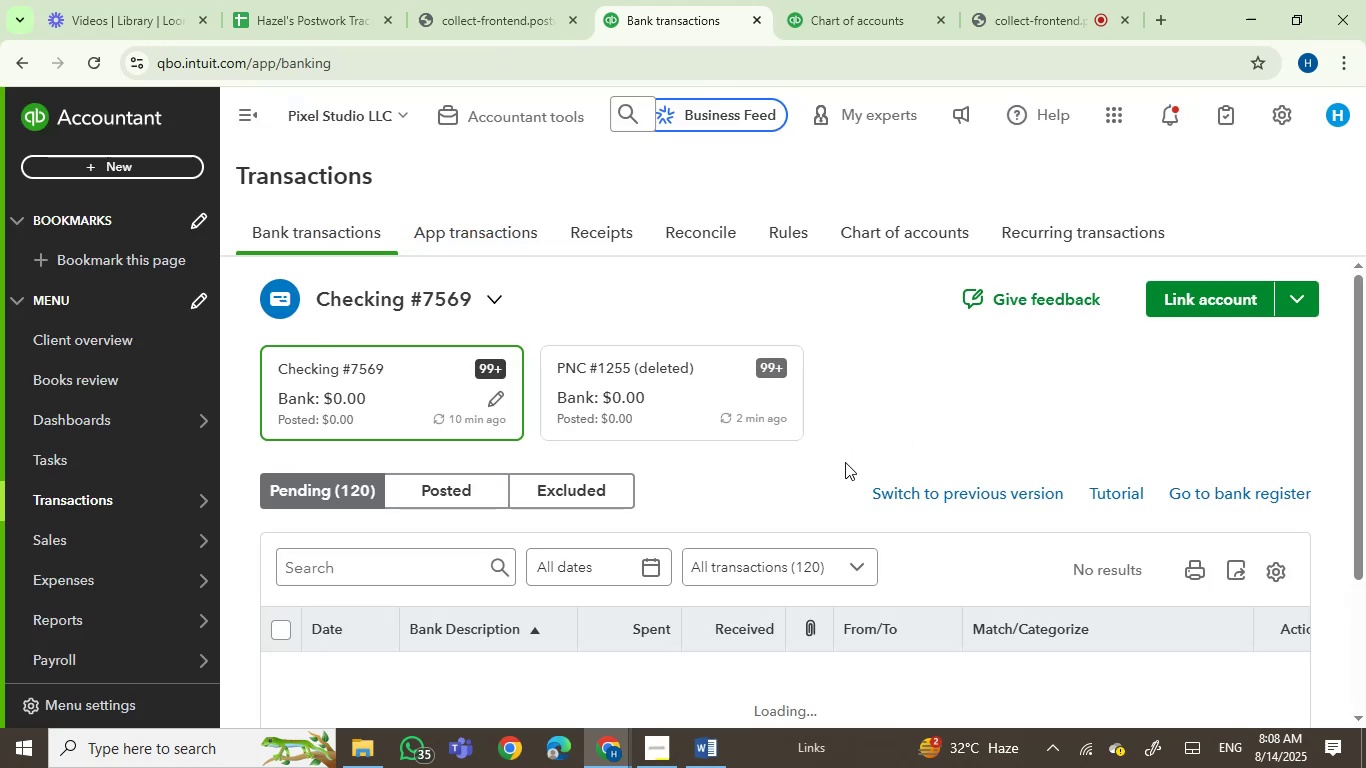 
wait(6.02)
 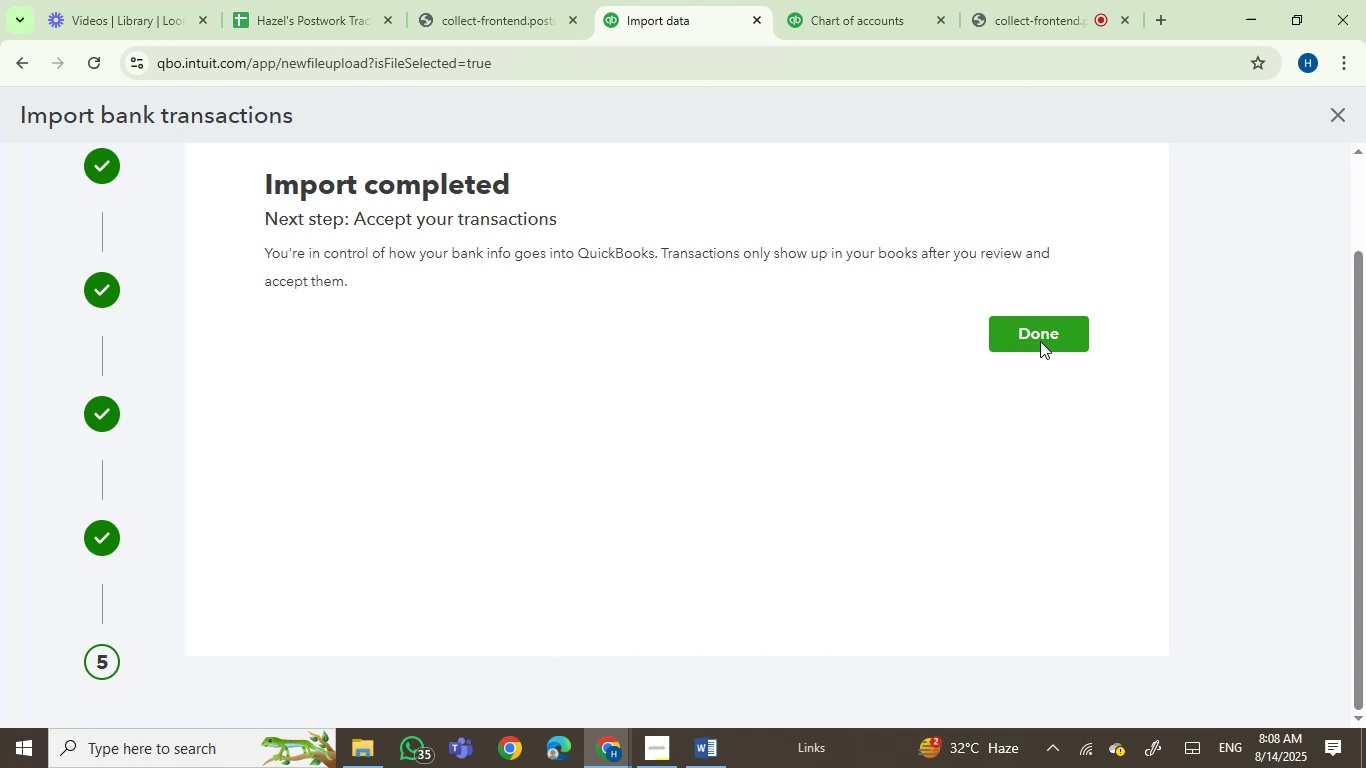 
scroll: coordinate [768, 494], scroll_direction: down, amount: 1.0
 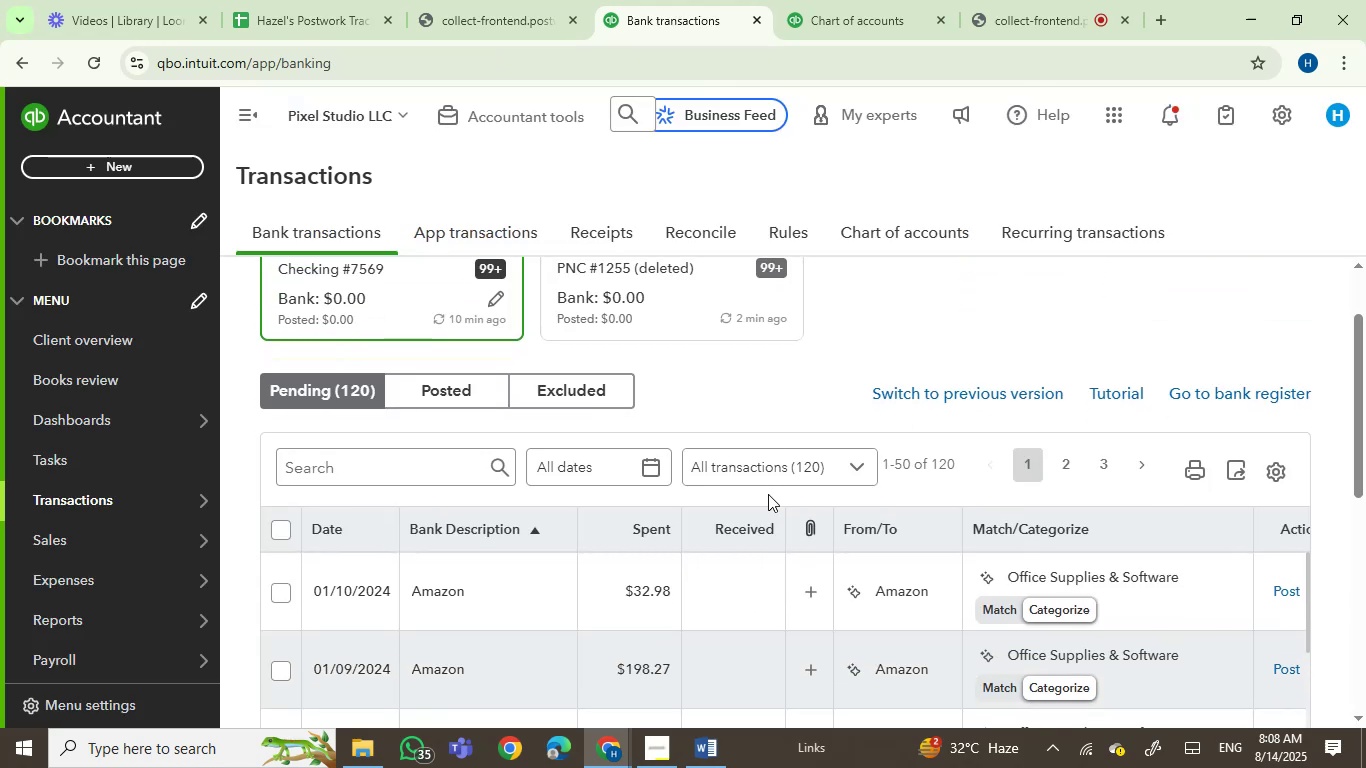 
scroll: coordinate [768, 494], scroll_direction: up, amount: 1.0
 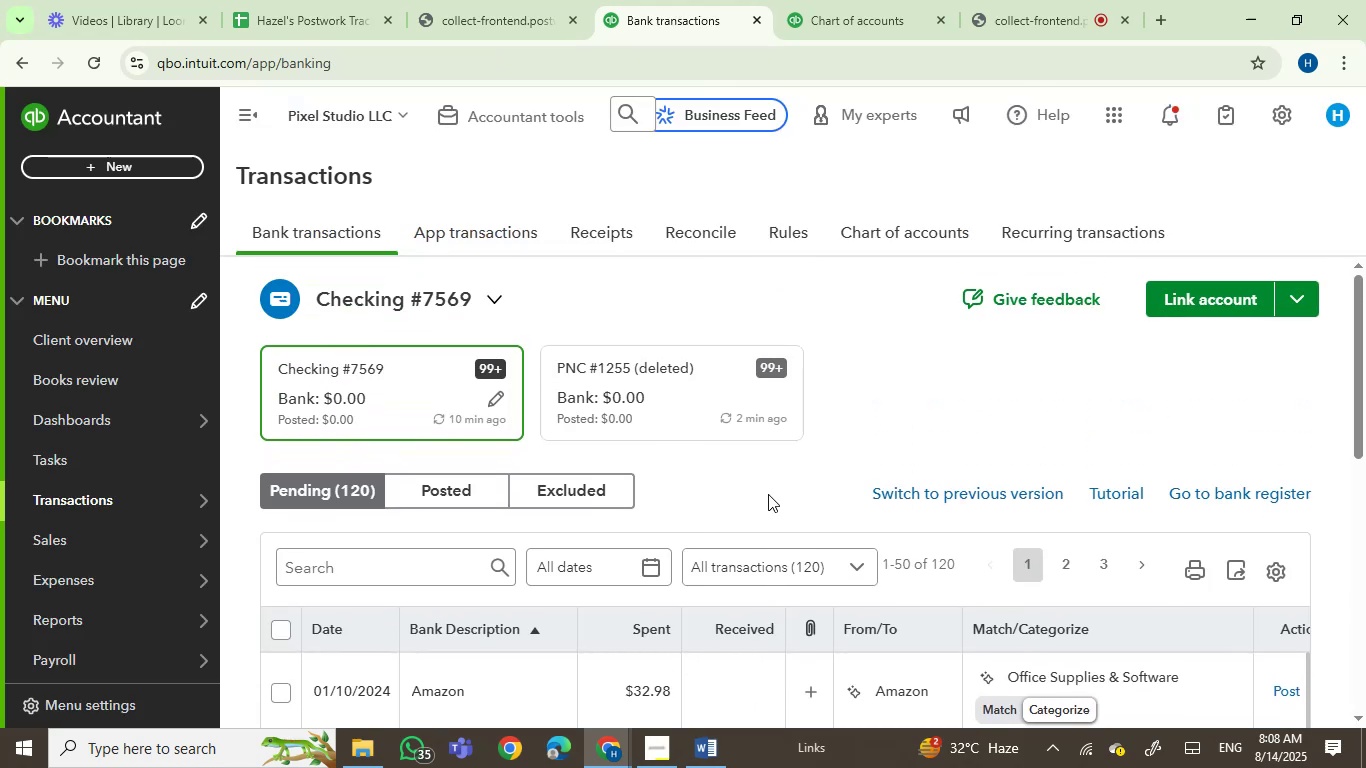 
scroll: coordinate [768, 494], scroll_direction: down, amount: 1.0
 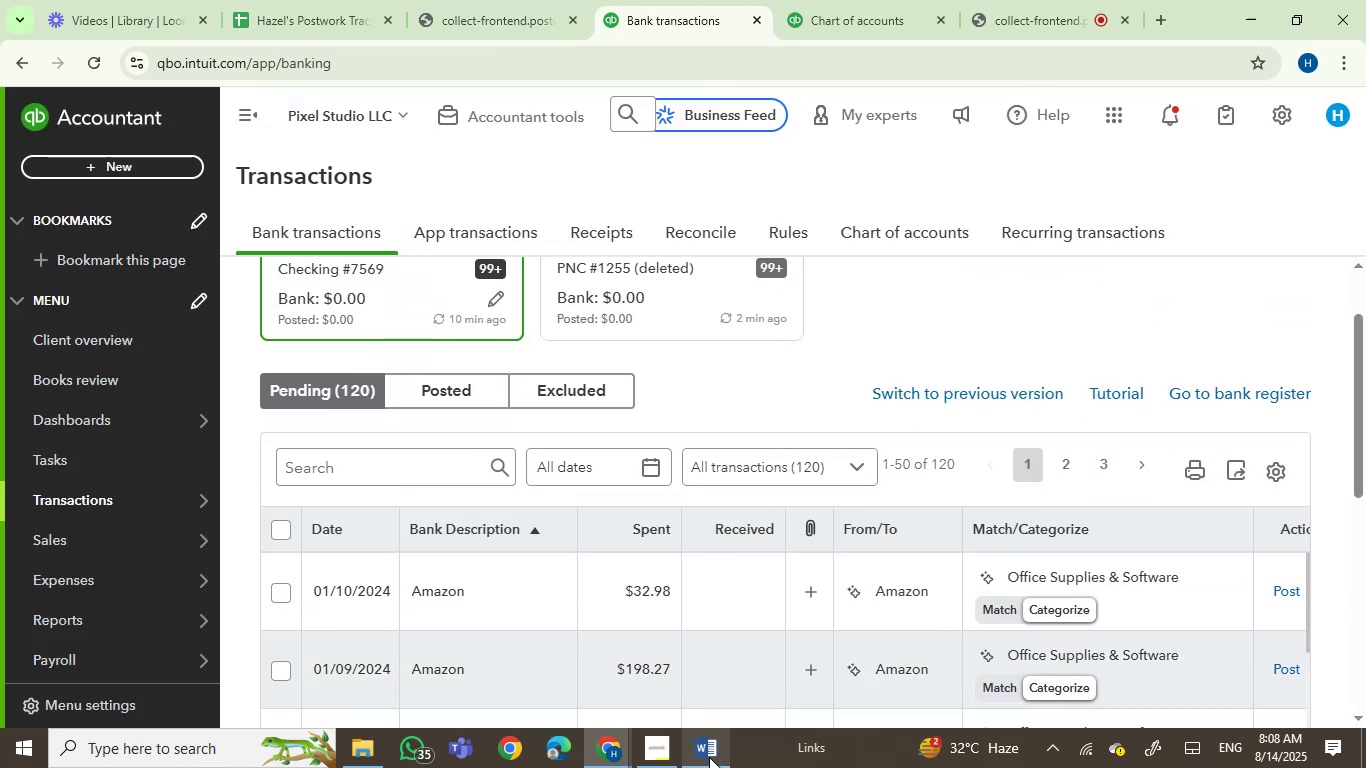 
left_click([709, 757])
 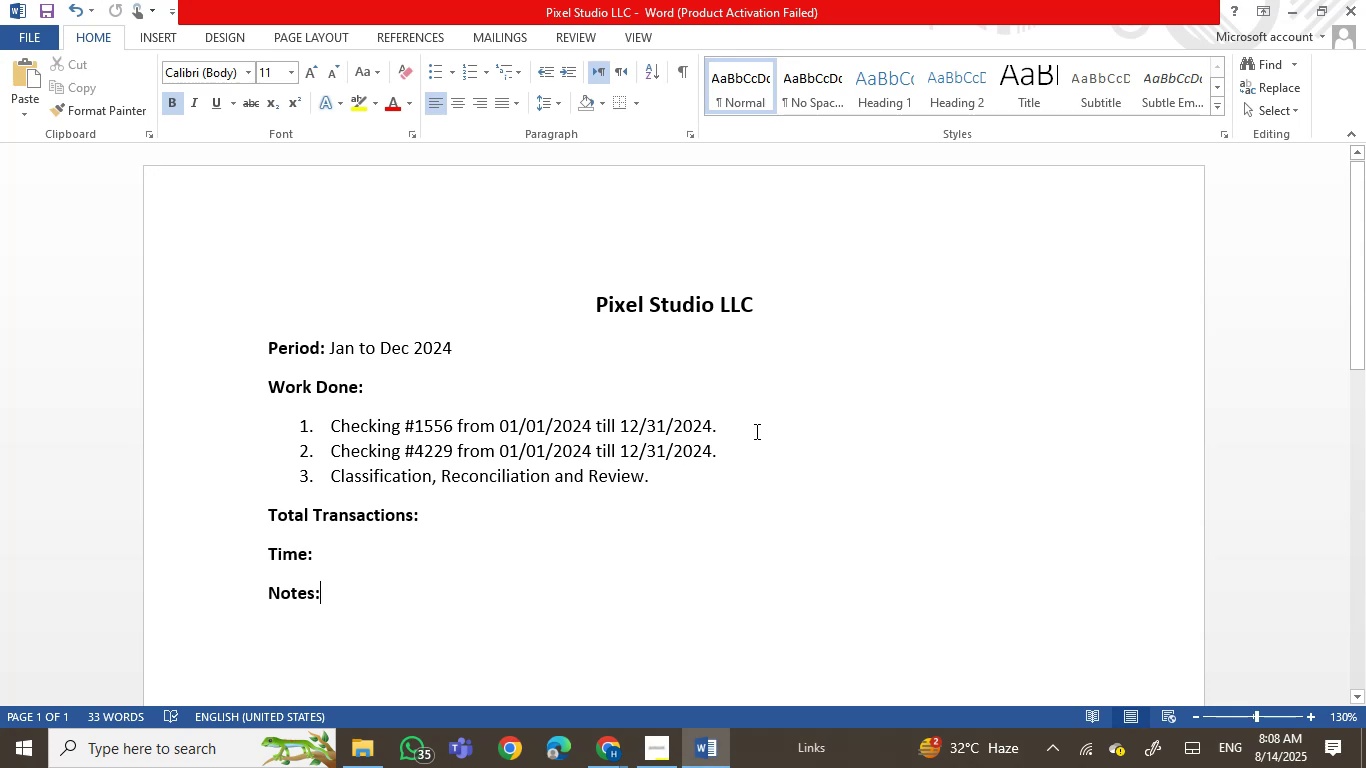 
key(Space)
 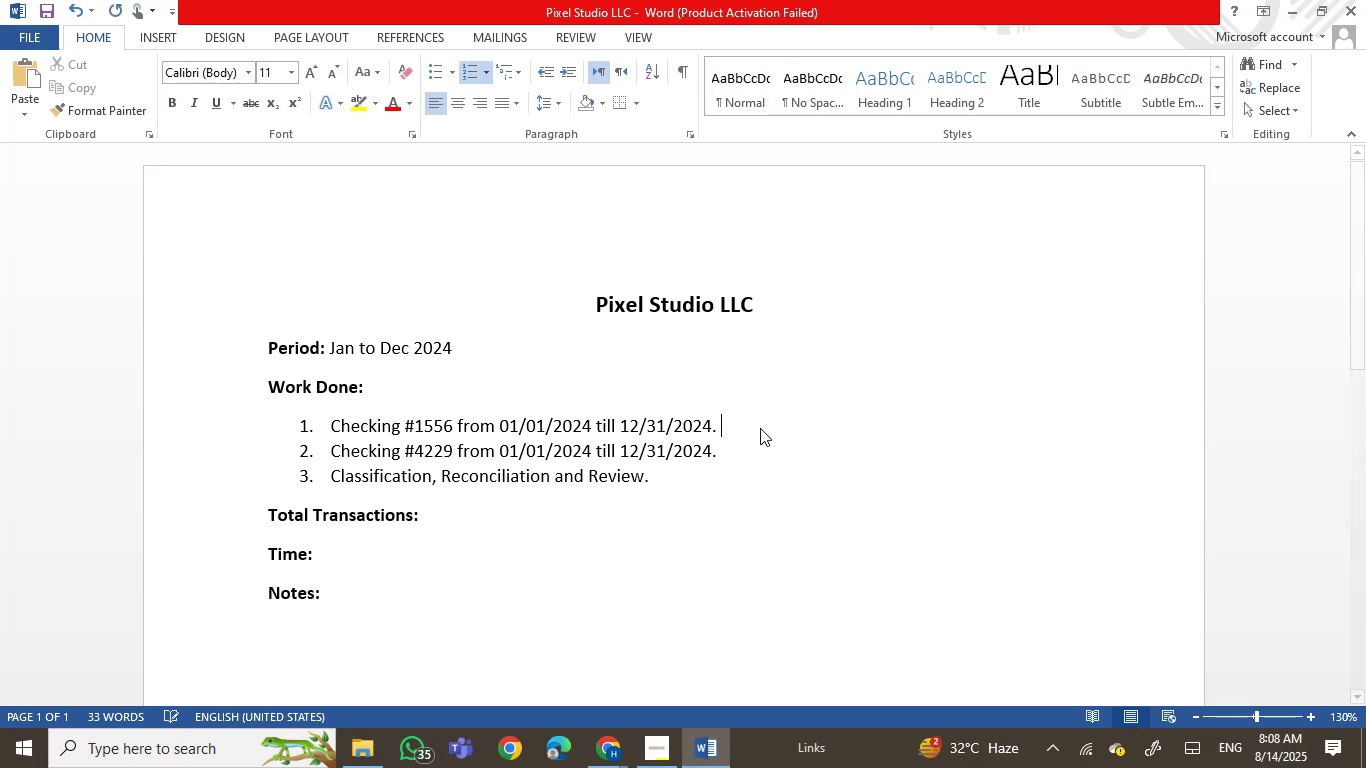 
key(Numpad1)
 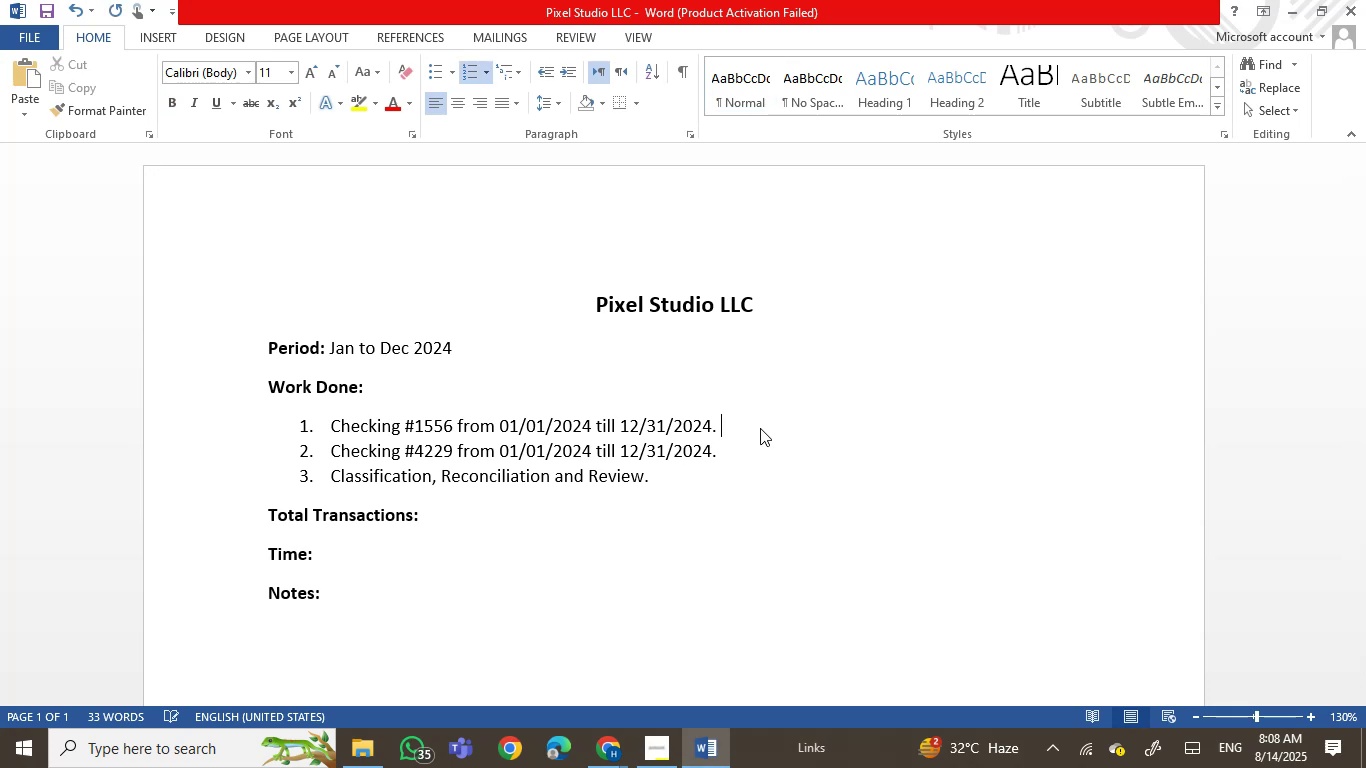 
key(Numpad2)
 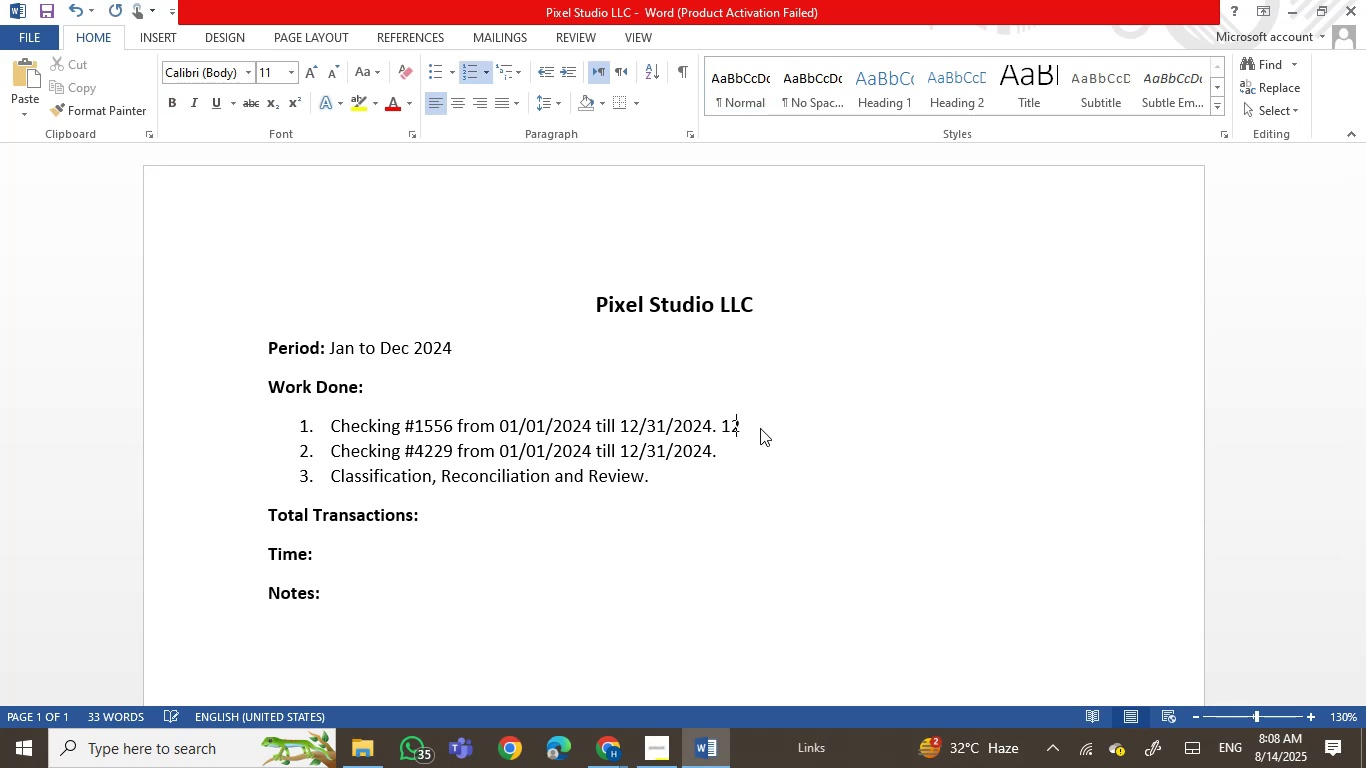 
key(Numpad0)
 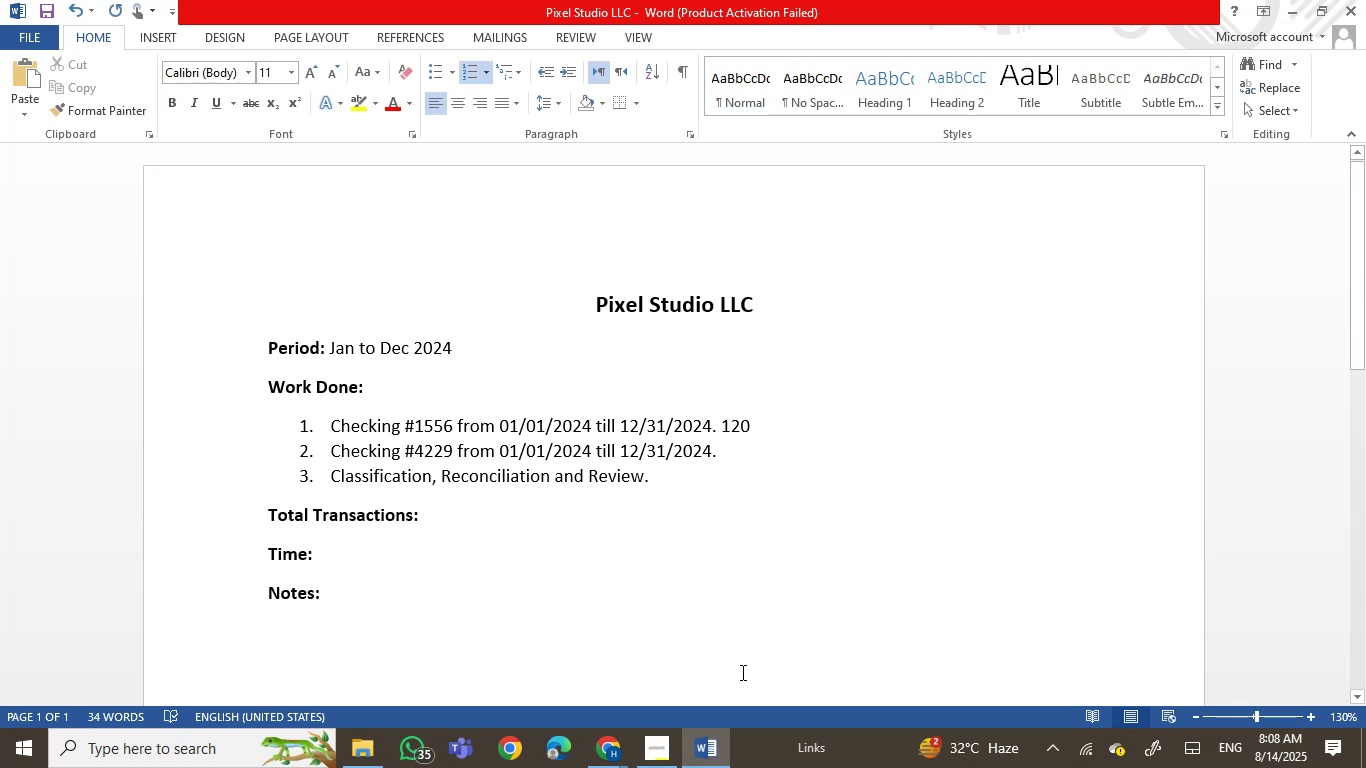 
left_click([703, 764])
 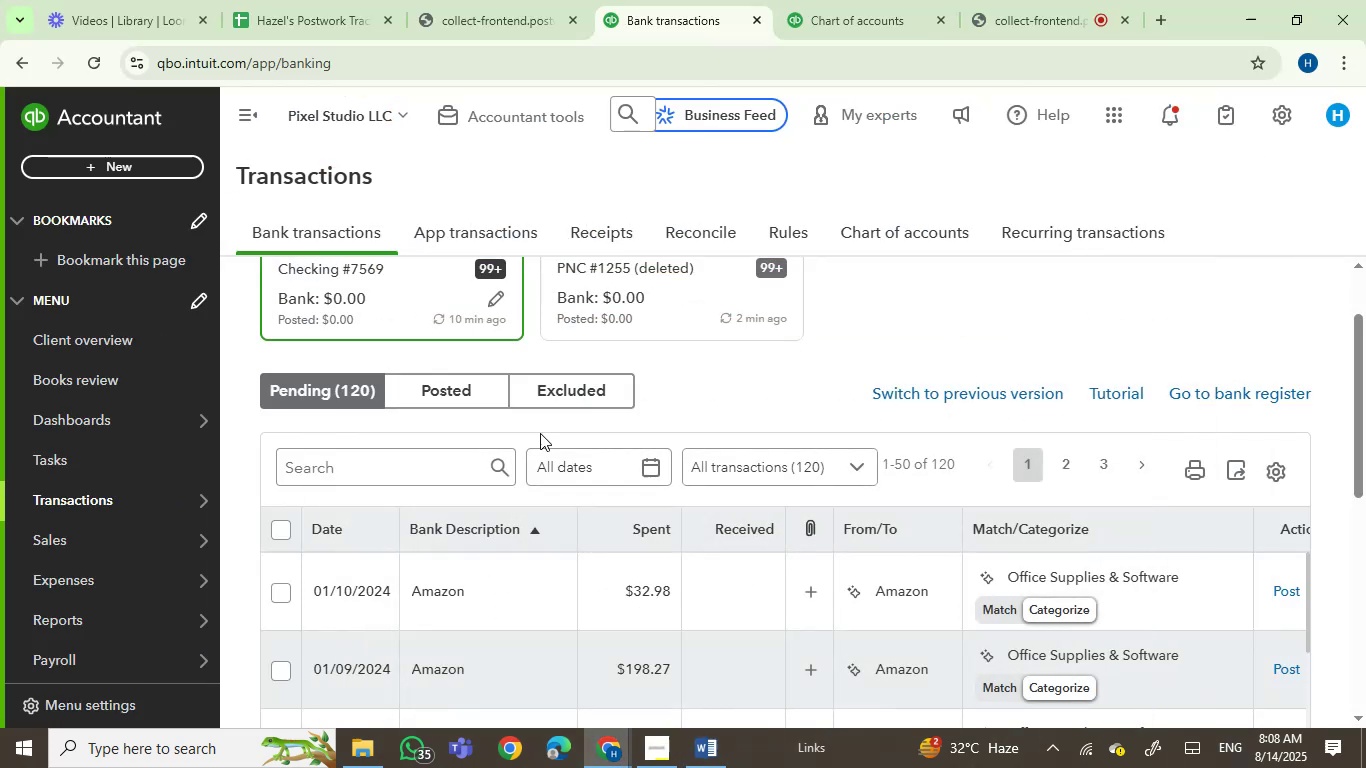 
scroll: coordinate [541, 430], scroll_direction: up, amount: 1.0
 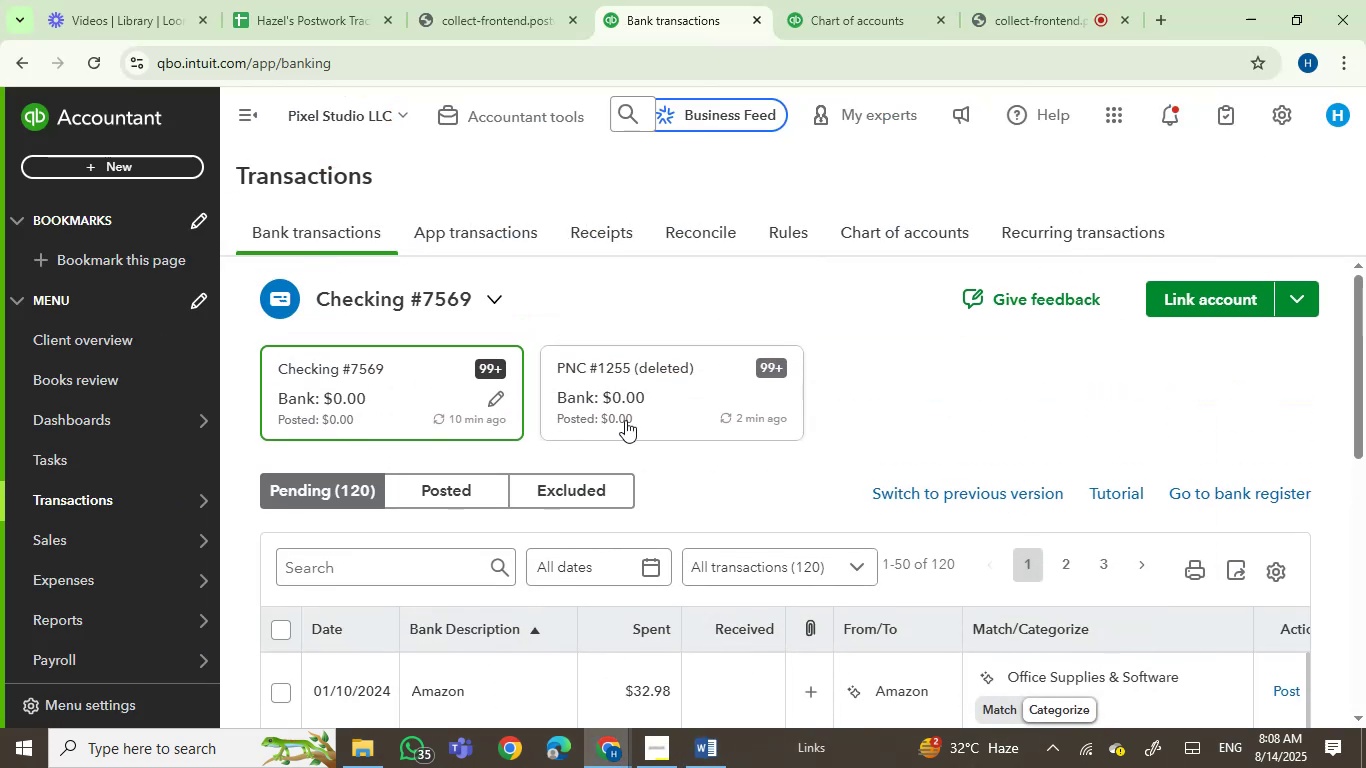 
left_click([635, 420])
 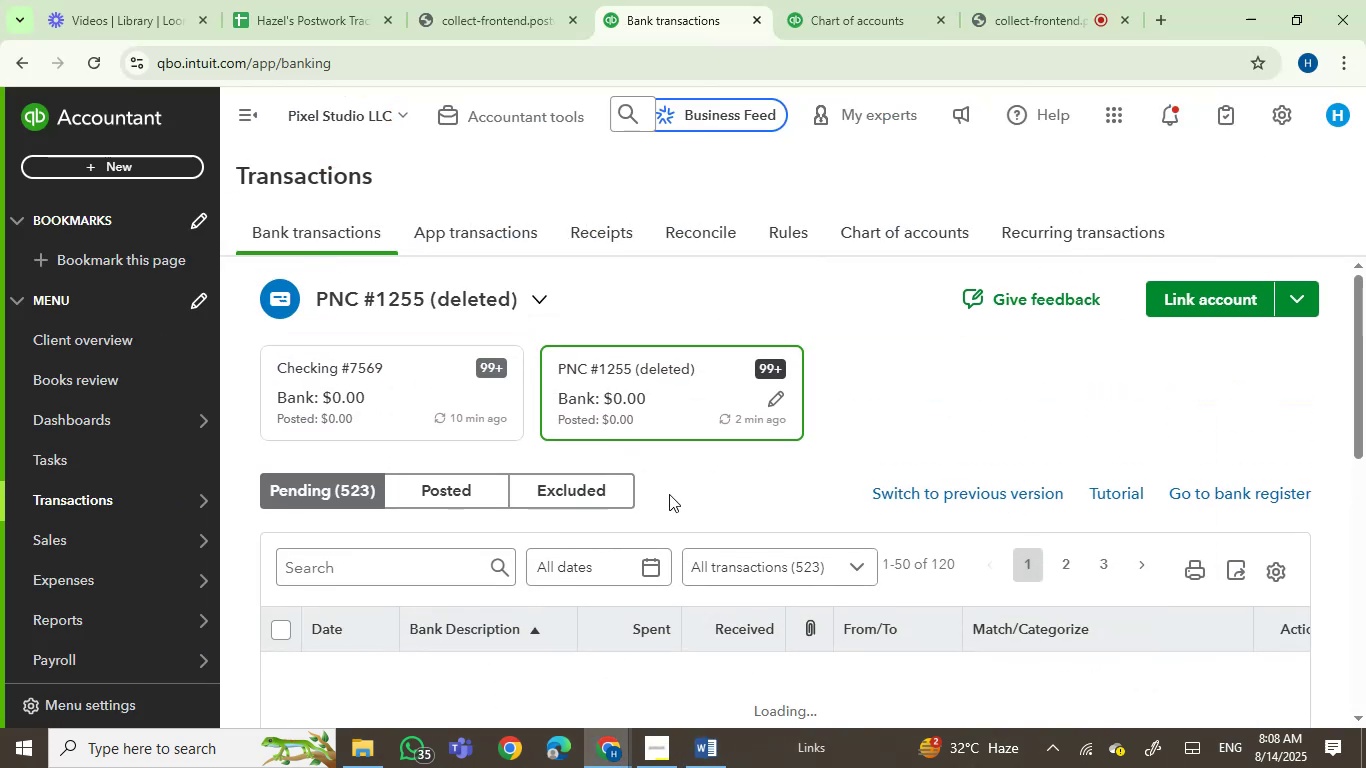 
scroll: coordinate [669, 494], scroll_direction: down, amount: 1.0
 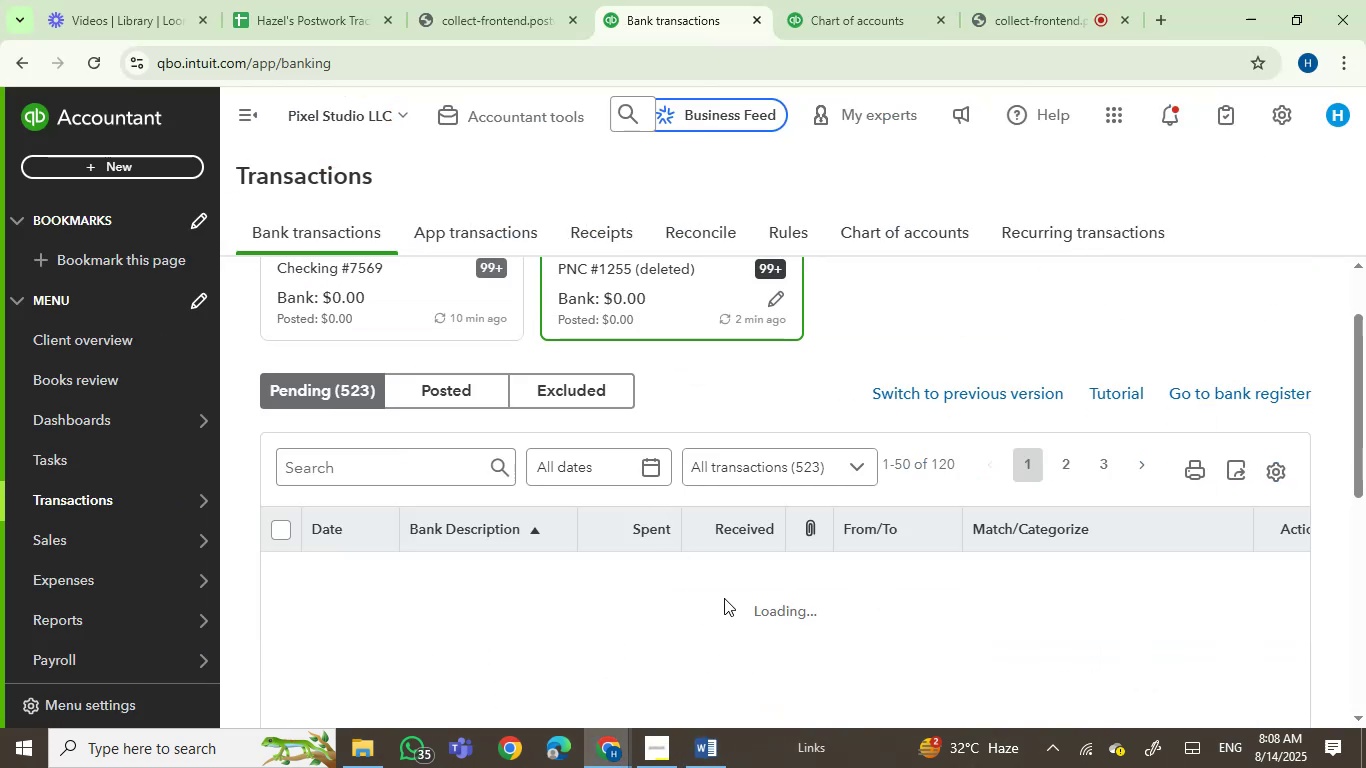 
left_click([721, 767])
 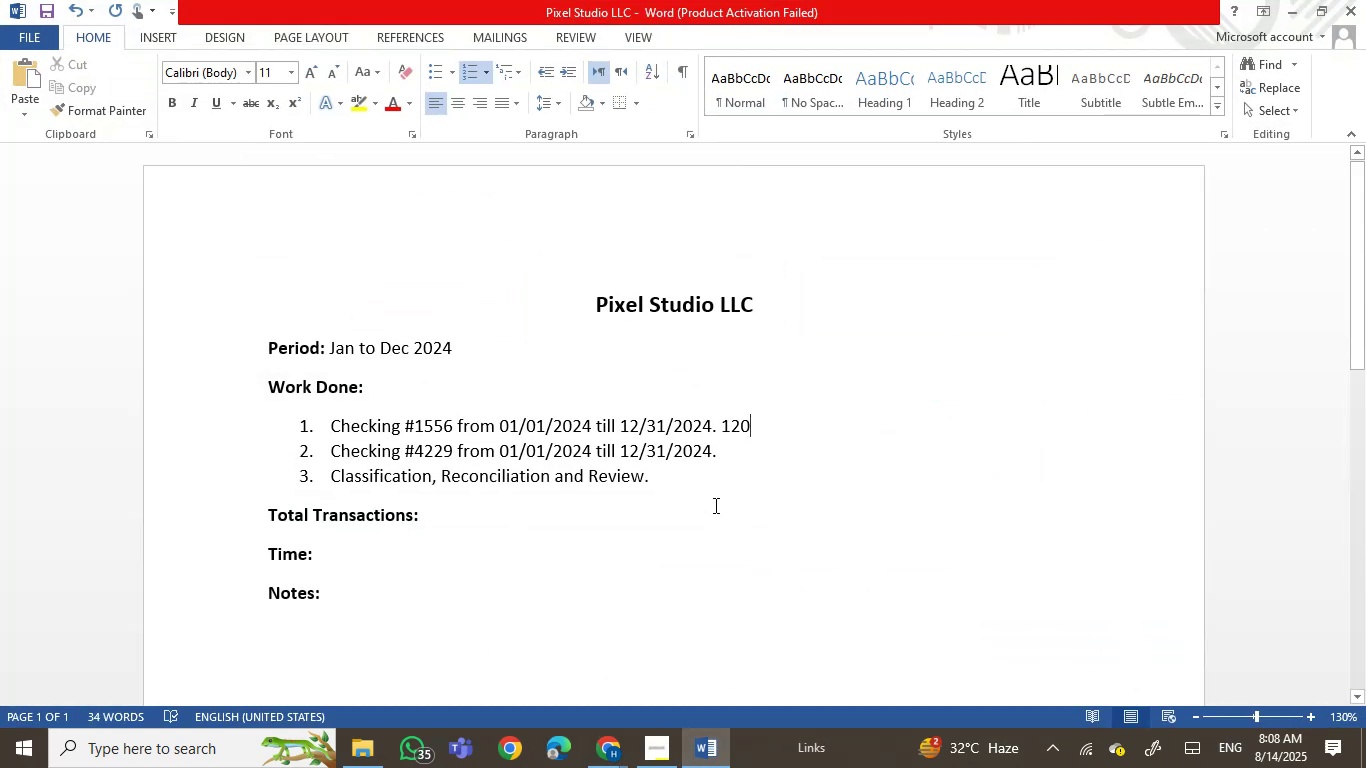 
left_click([735, 439])
 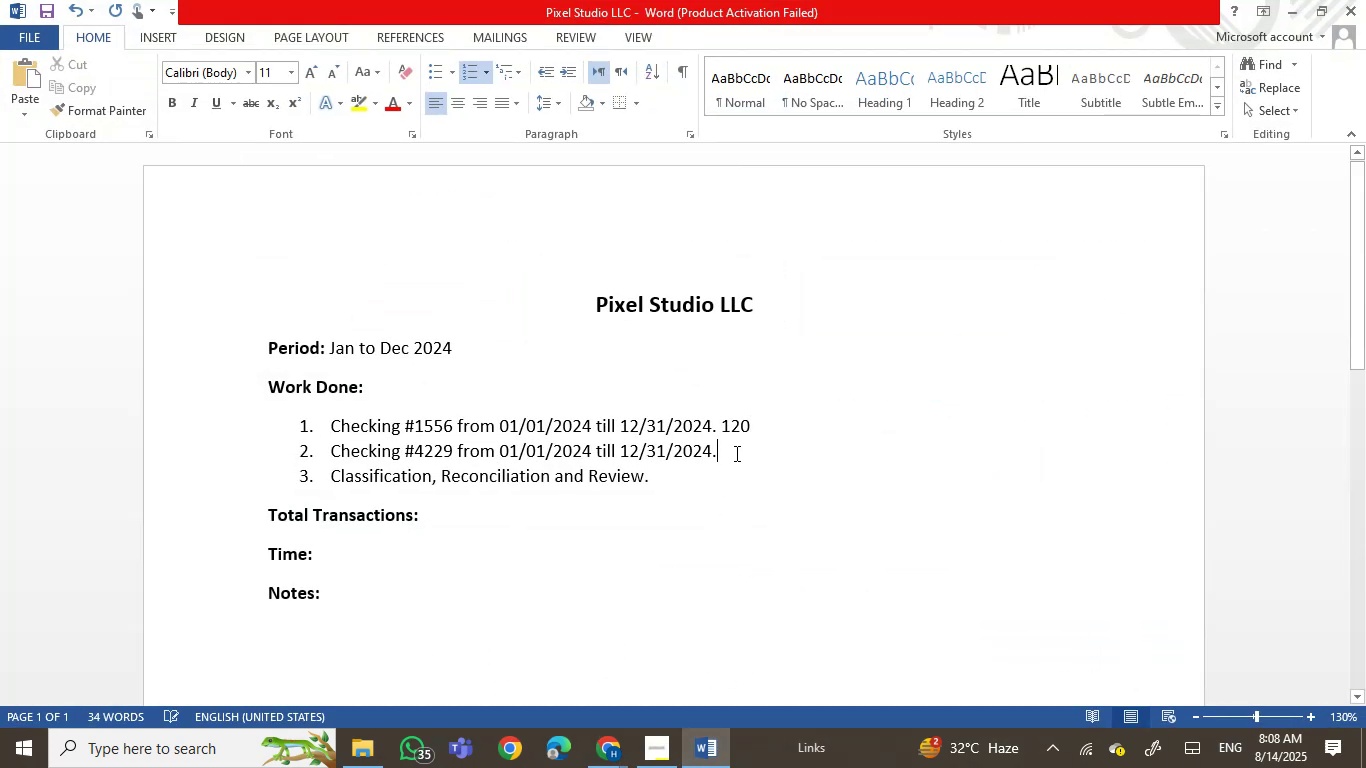 
key(Space)
 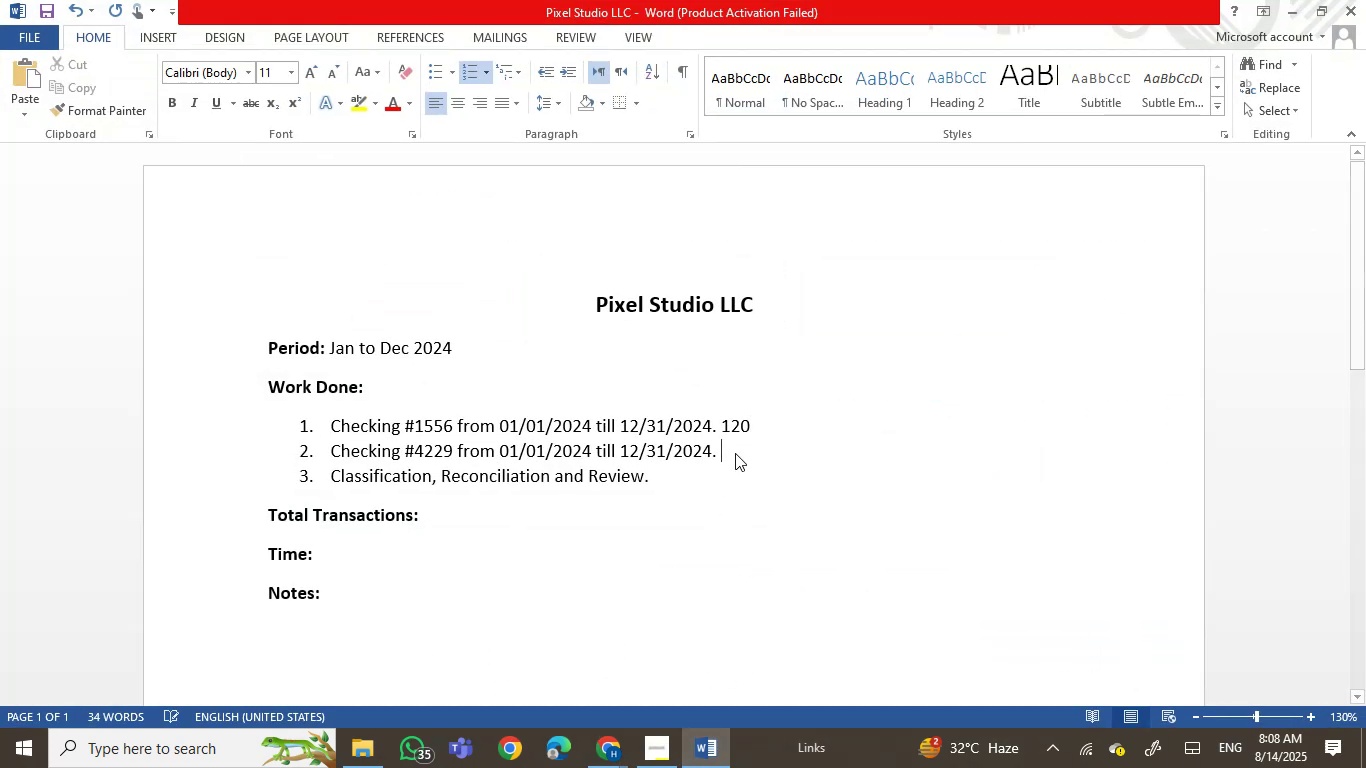 
key(Numpad2)
 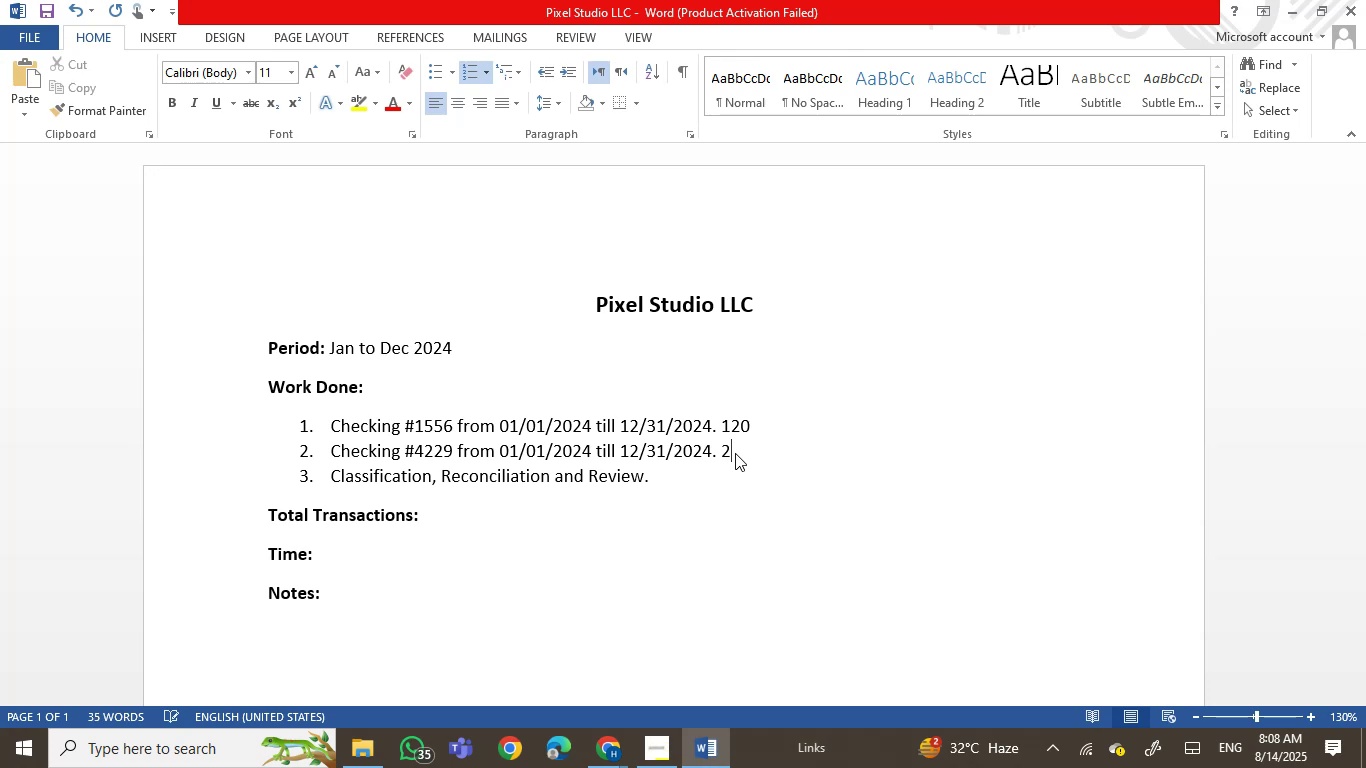 
key(Backspace)
 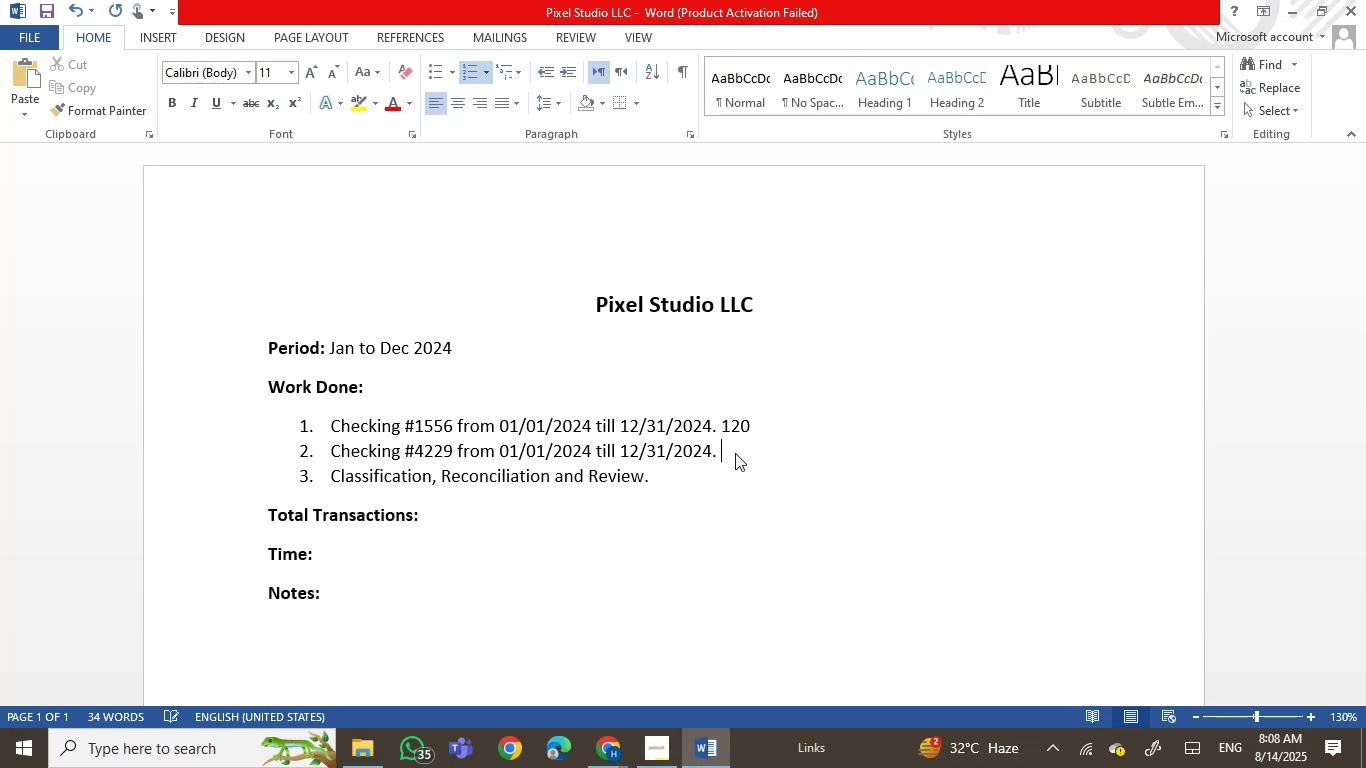 
key(Numpad5)
 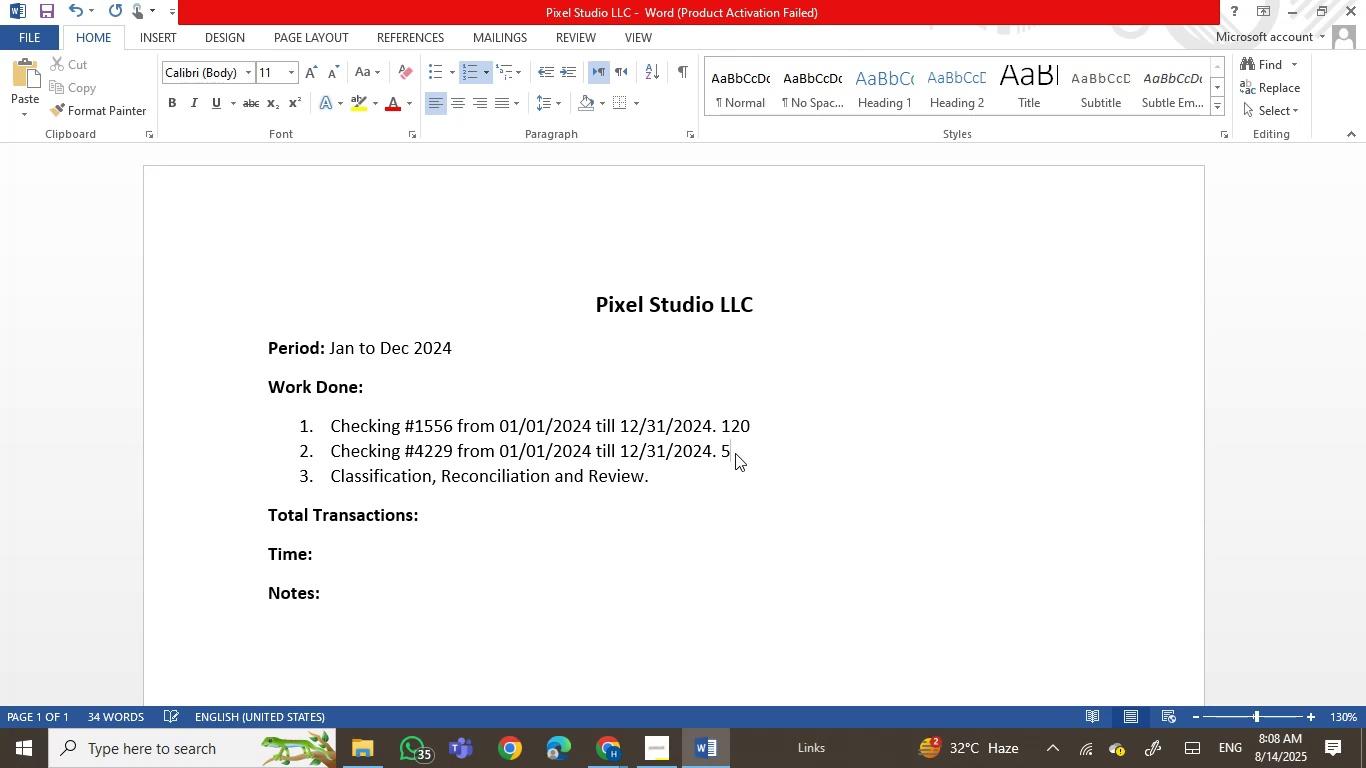 
key(Numpad2)
 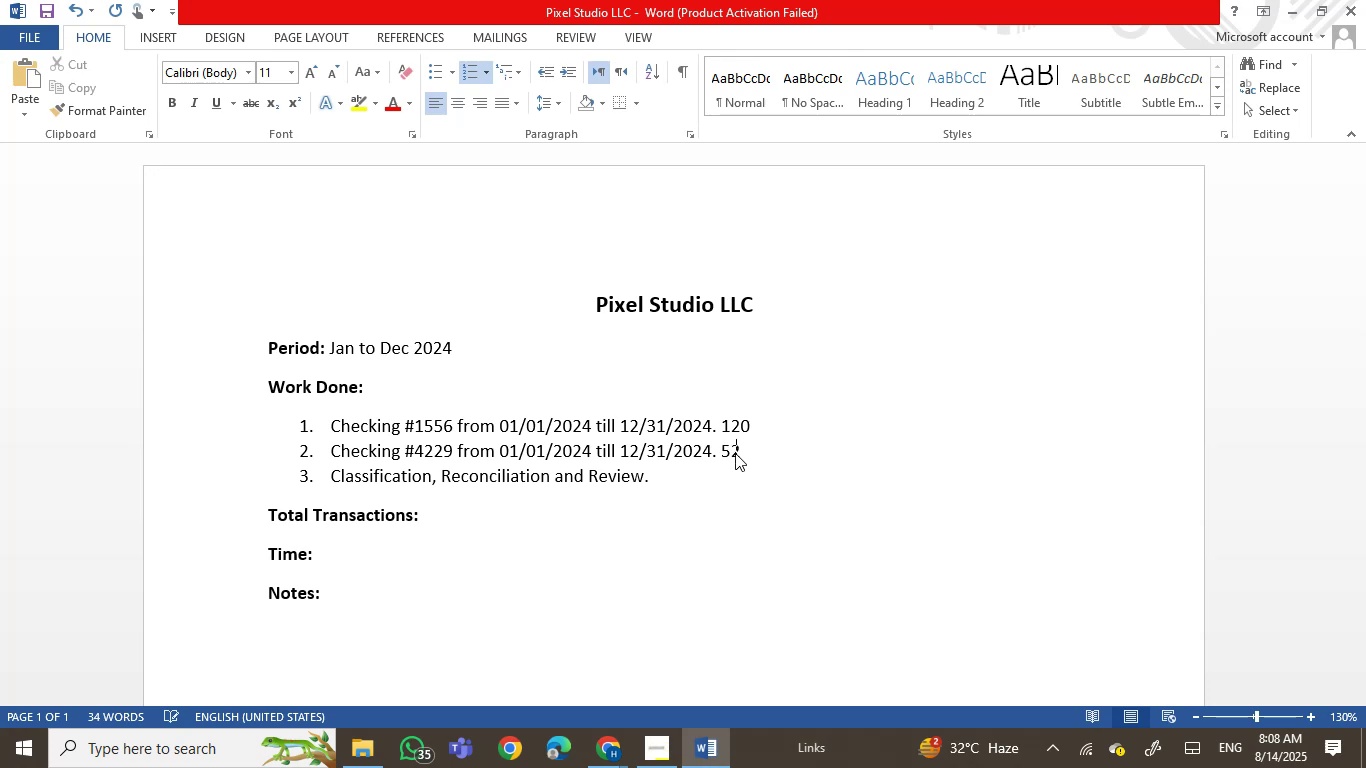 
key(Numpad3)
 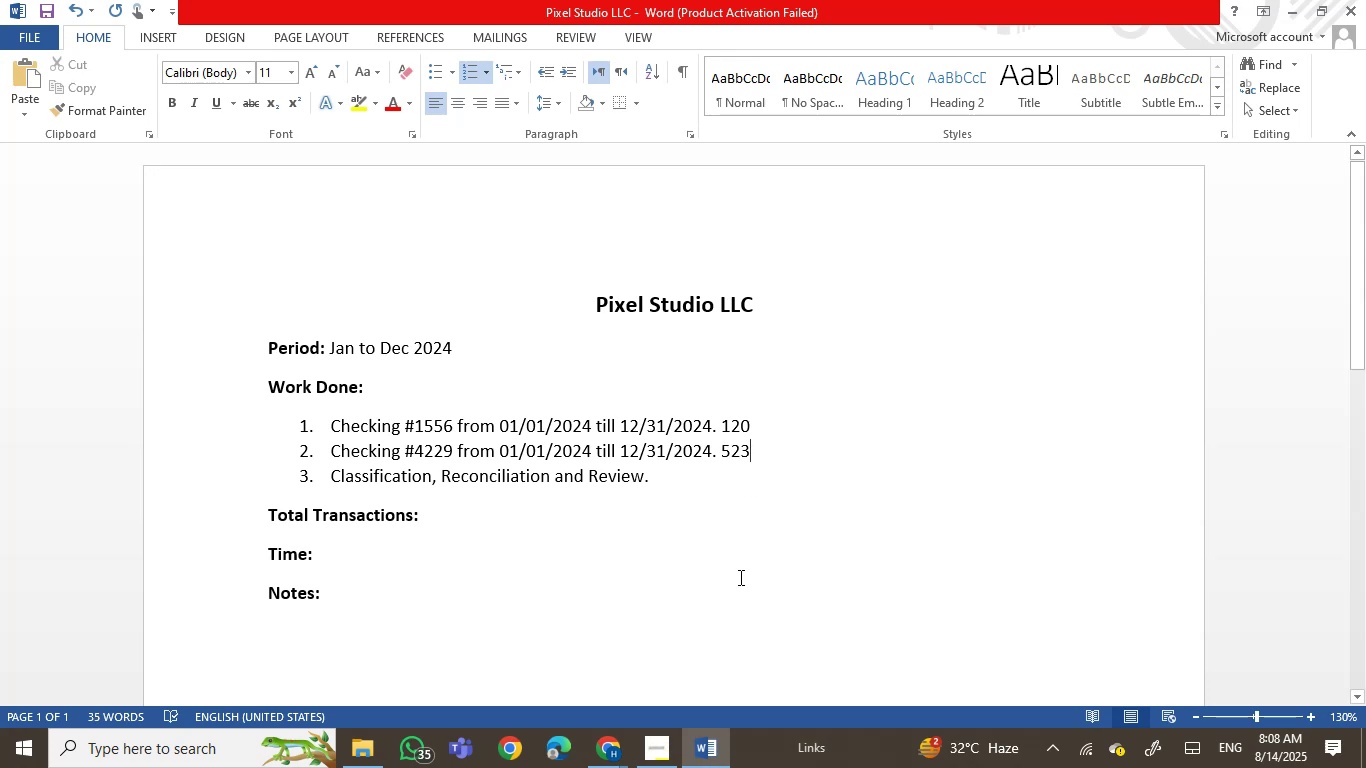 
left_click([695, 767])
 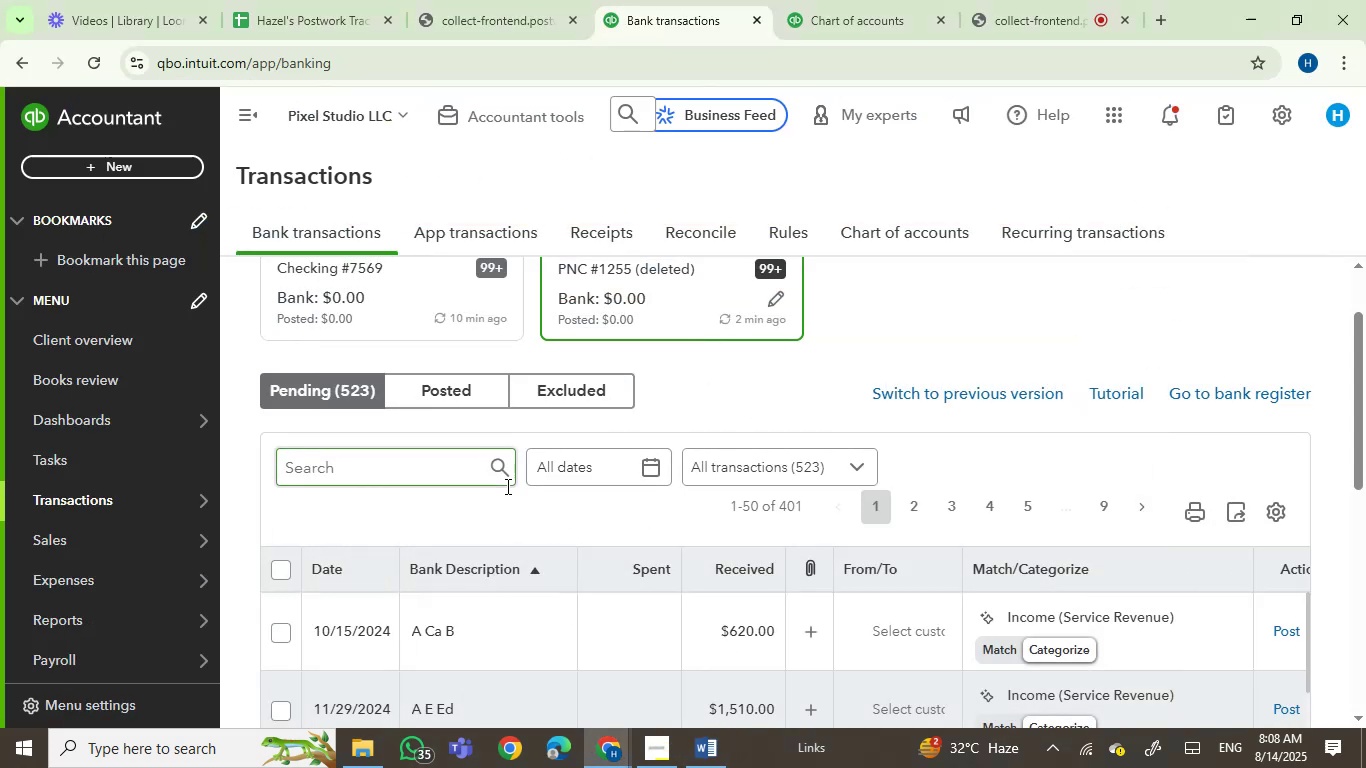 
scroll: coordinate [506, 486], scroll_direction: up, amount: 2.0
 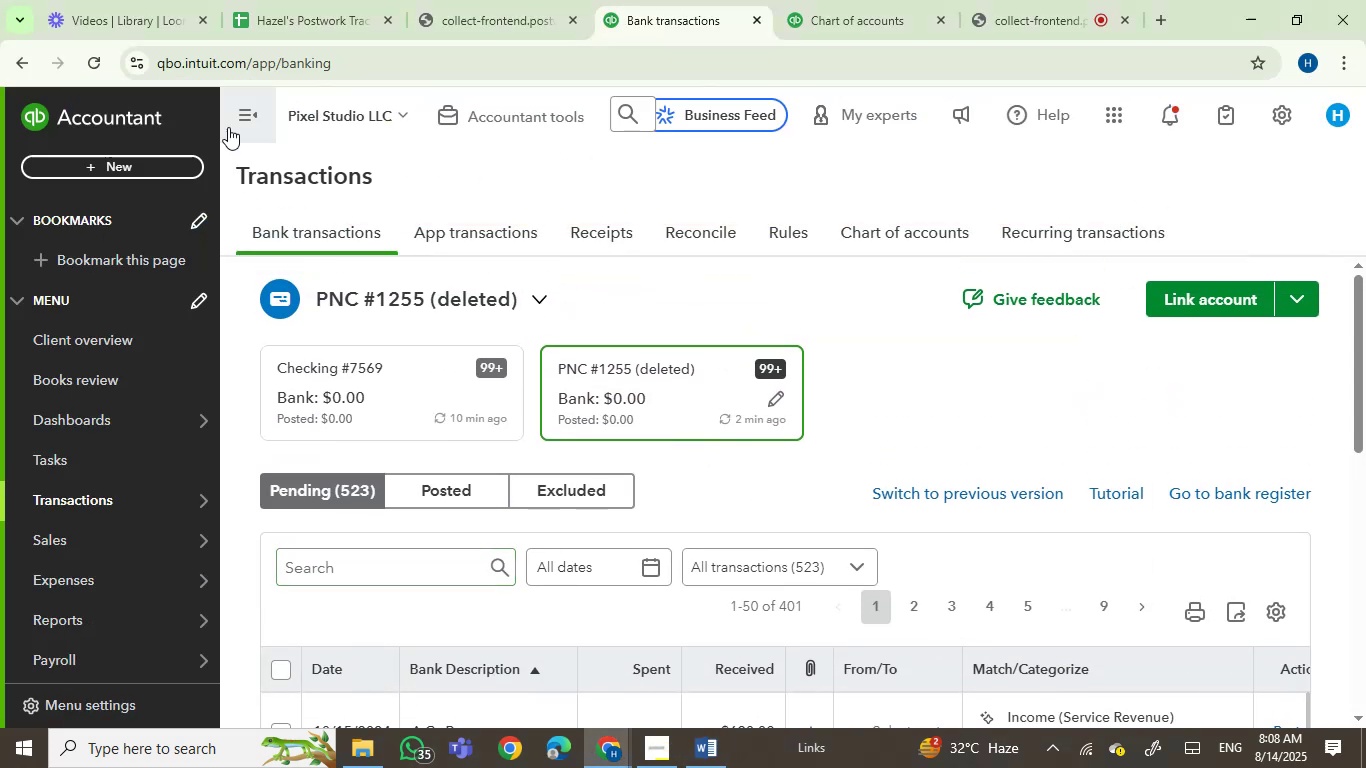 
left_click([230, 109])
 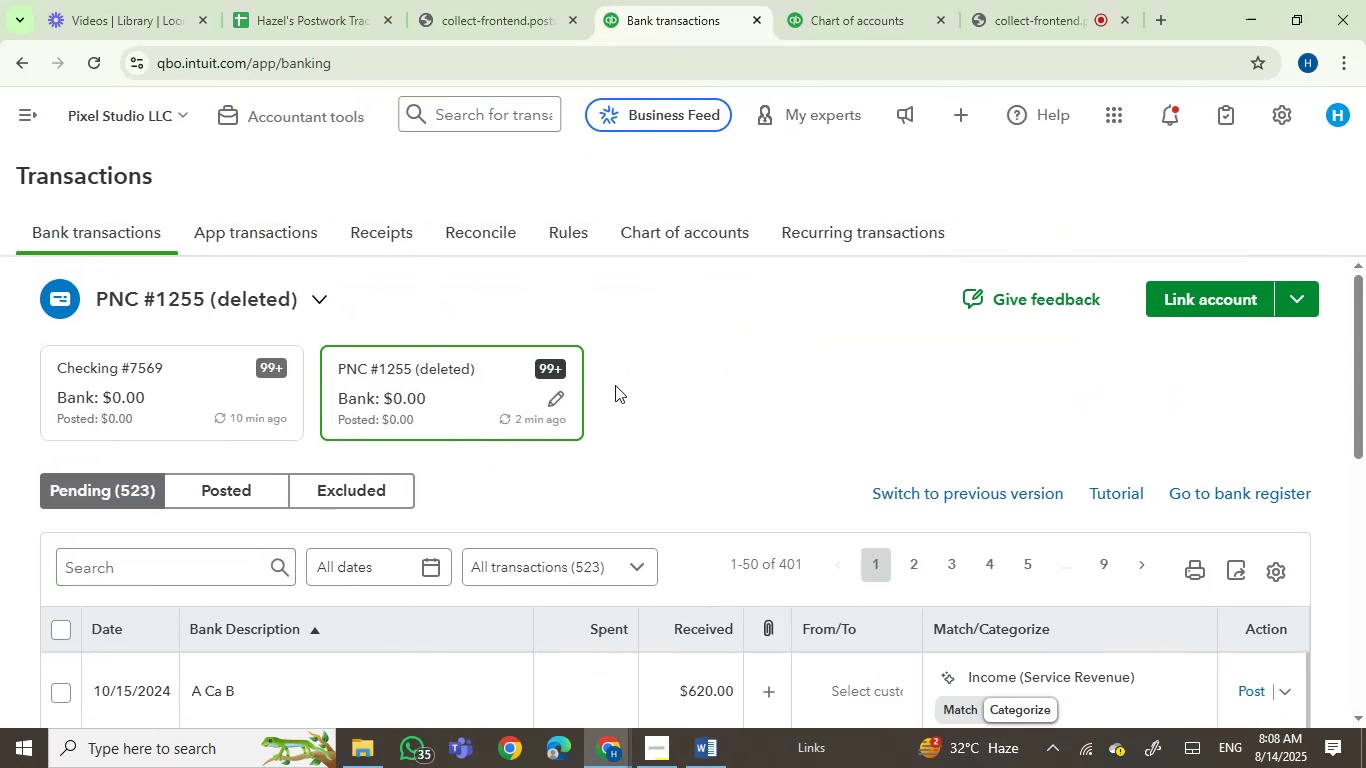 
scroll: coordinate [615, 385], scroll_direction: down, amount: 2.0
 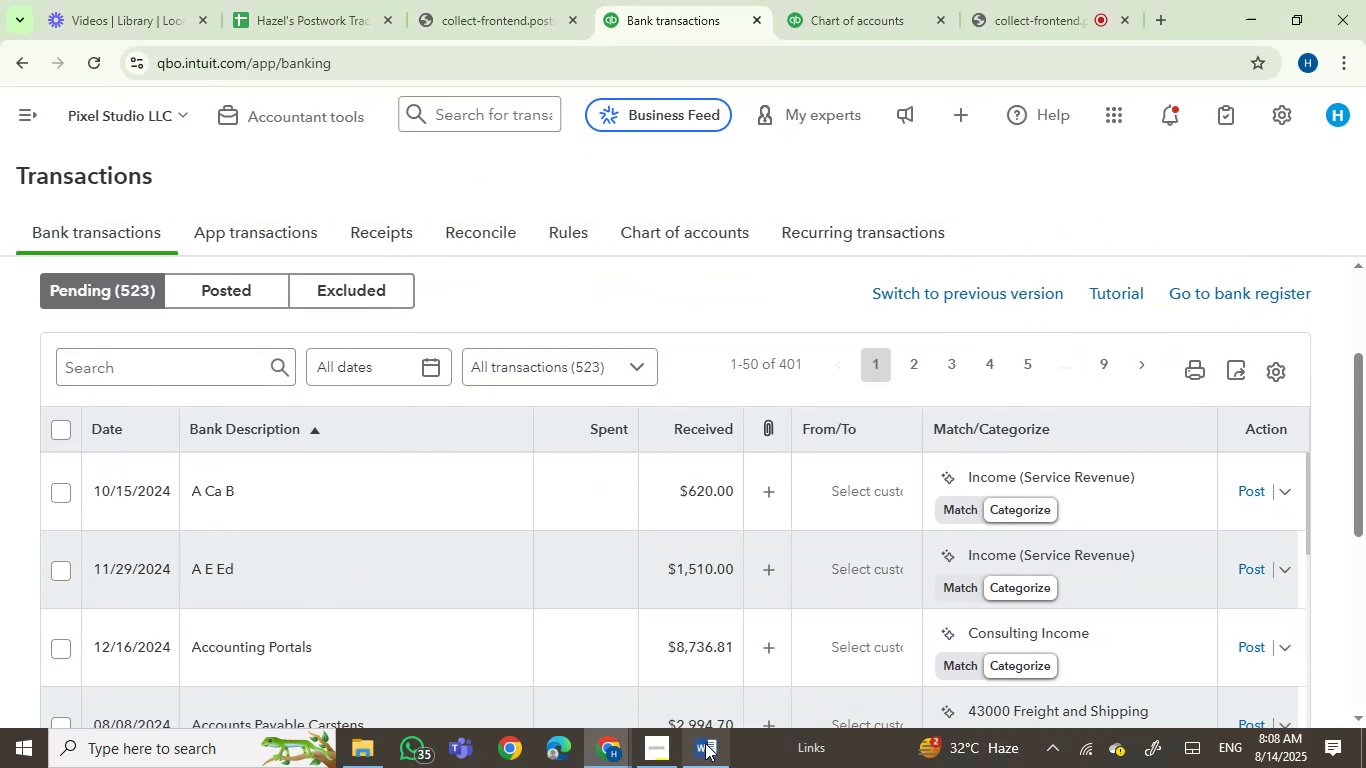 
left_click([705, 744])
 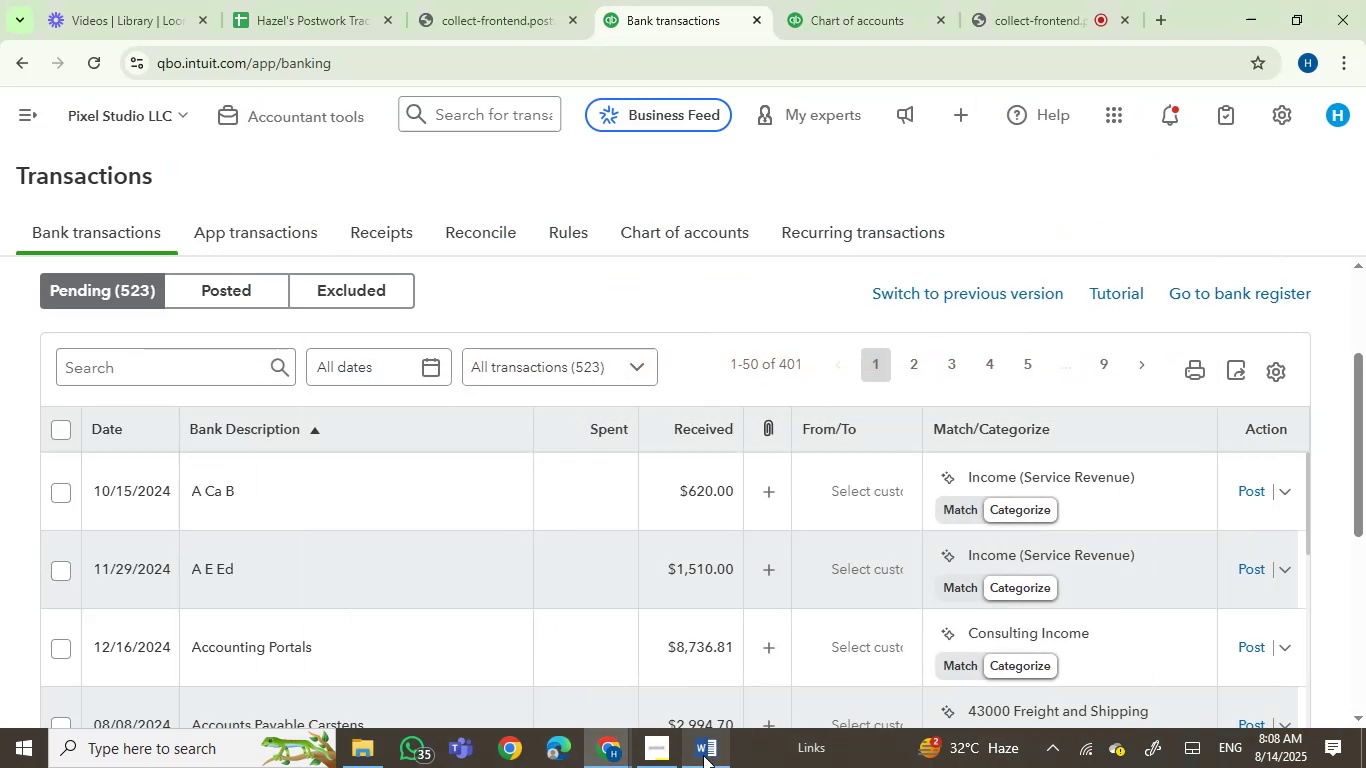 
left_click([703, 755])
 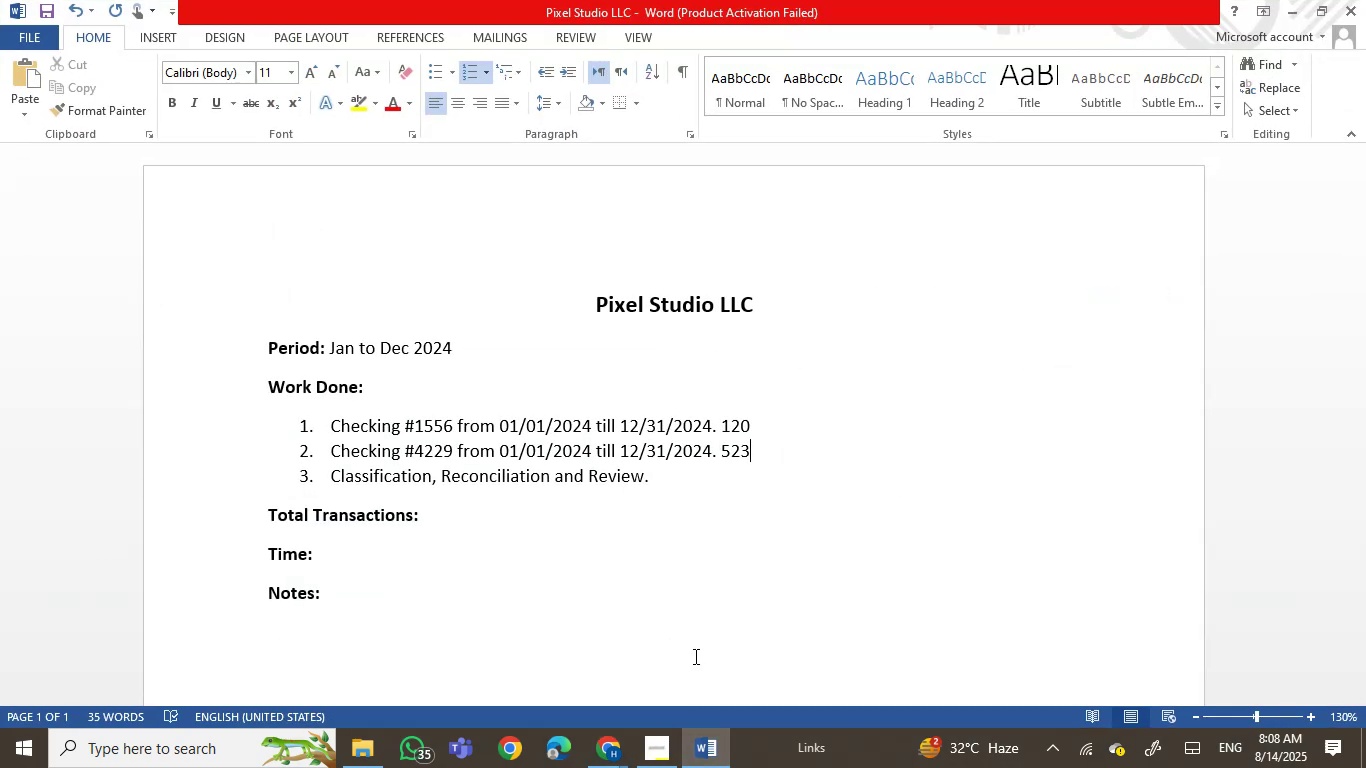 
wait(13.17)
 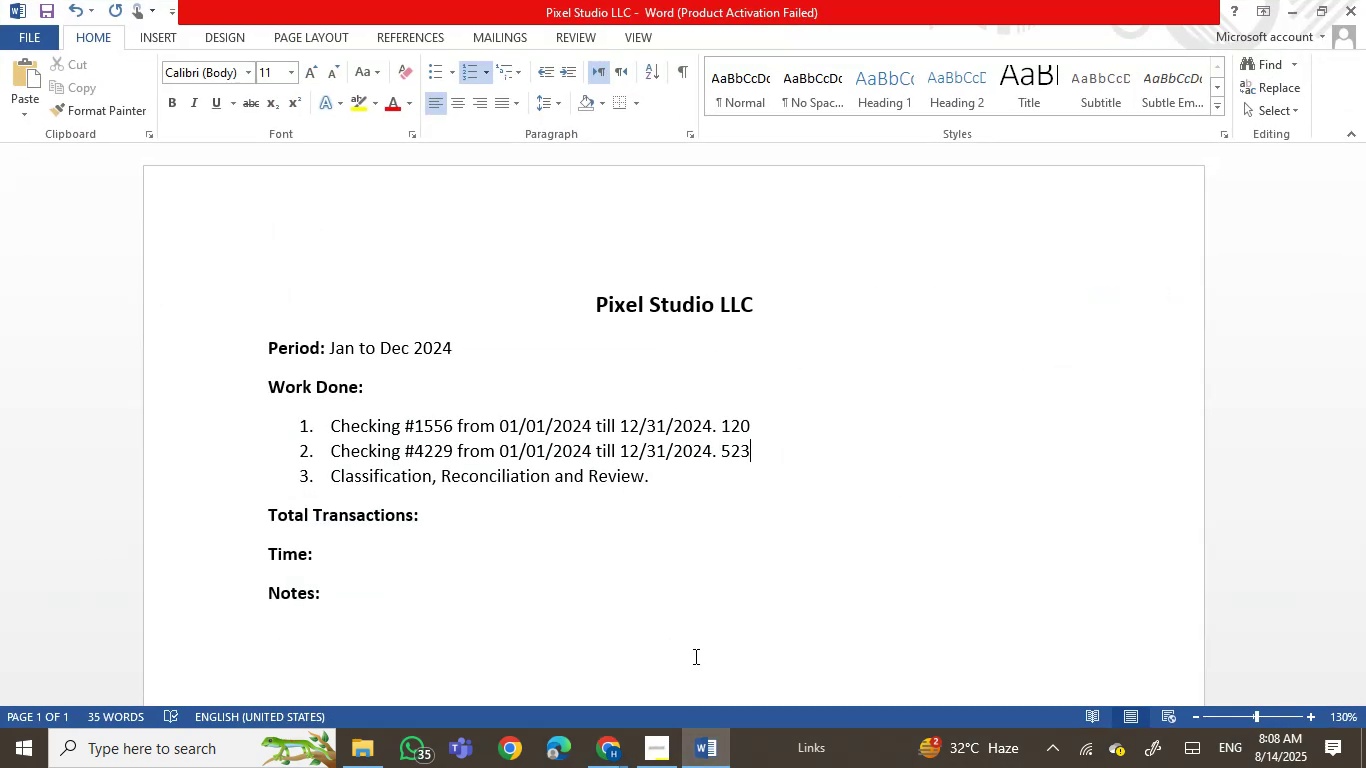 
key(Space)
 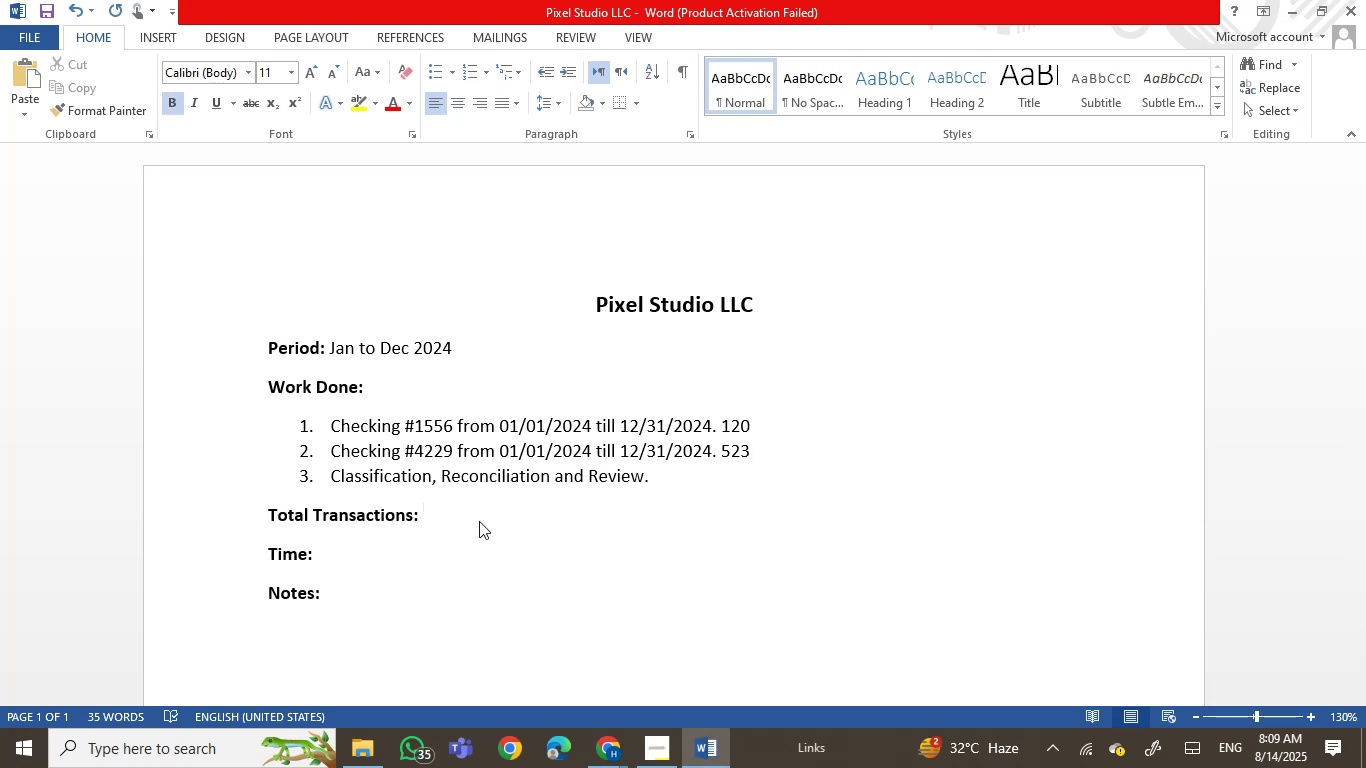 
key(Numpad6)
 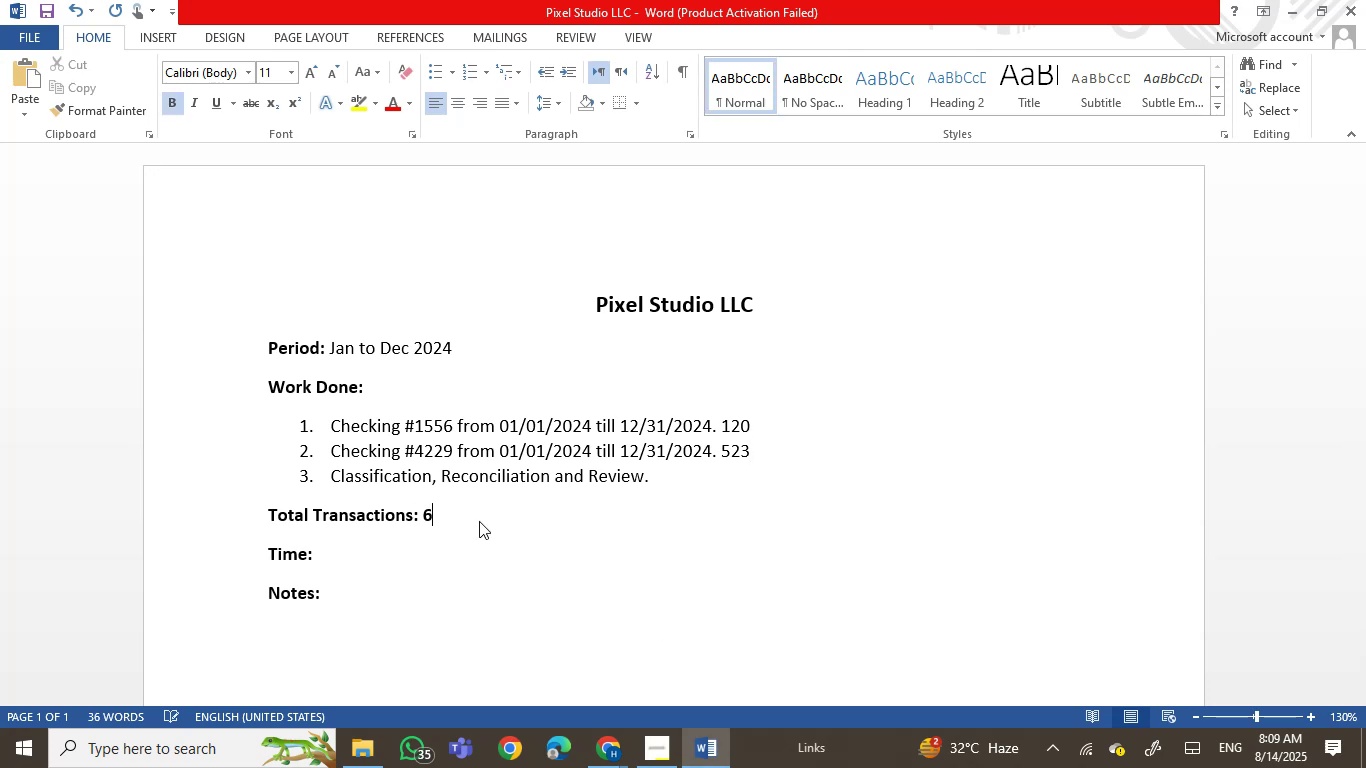 
key(Numpad4)
 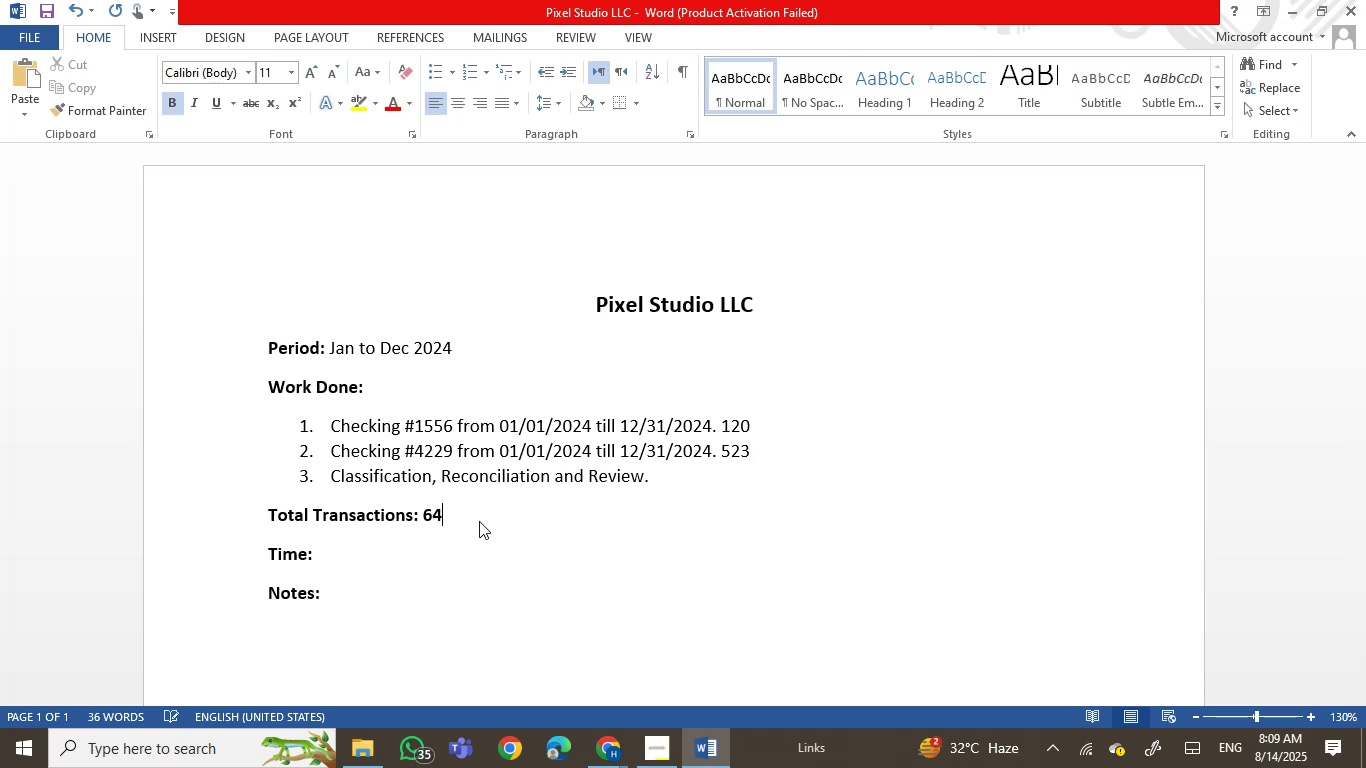 
key(Numpad3)
 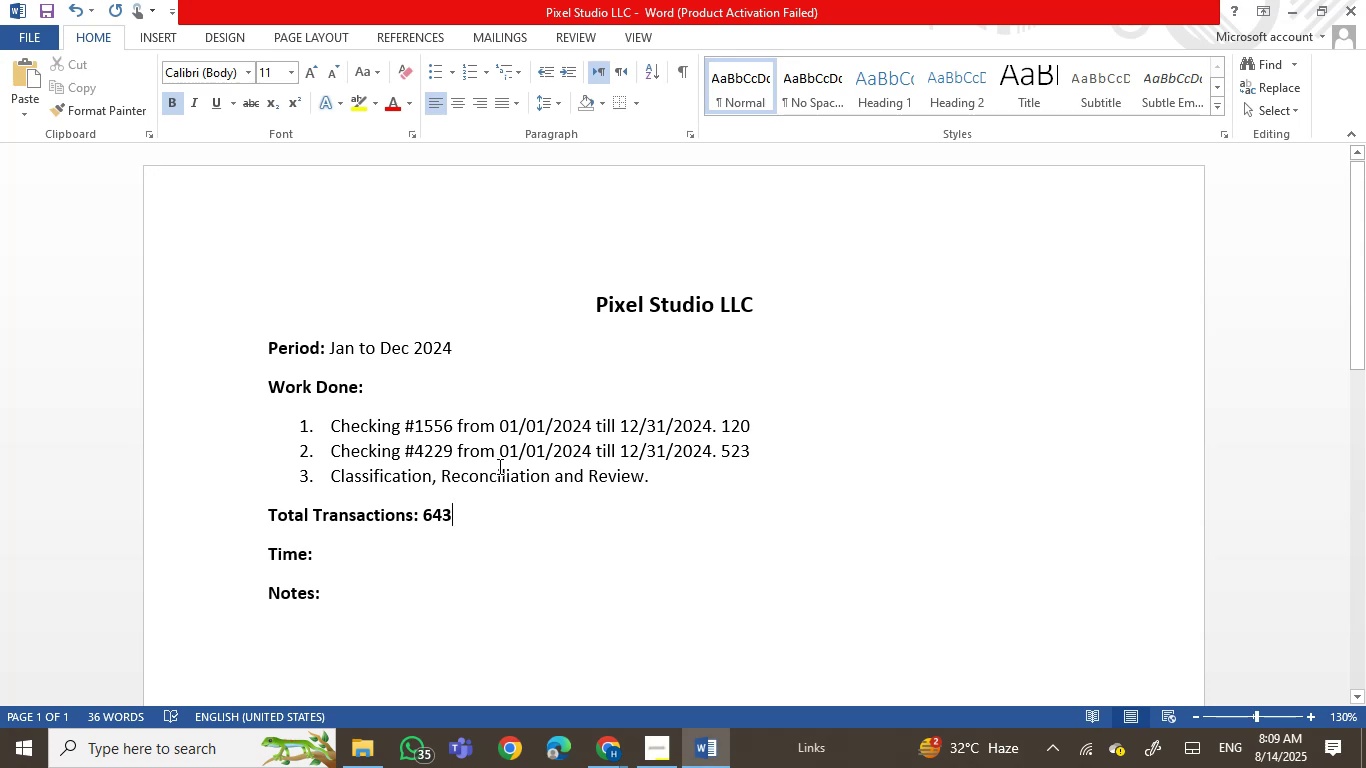 
wait(7.74)
 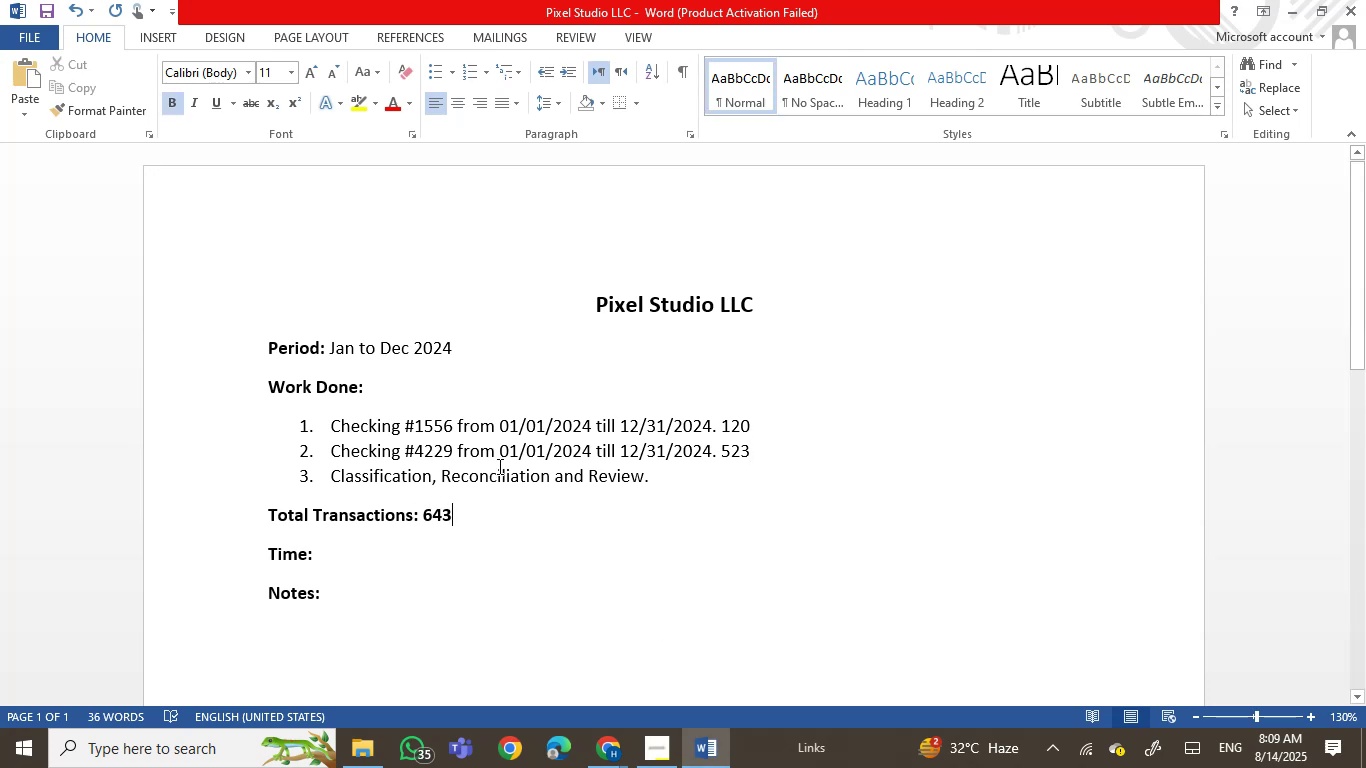 
key(Backspace)
 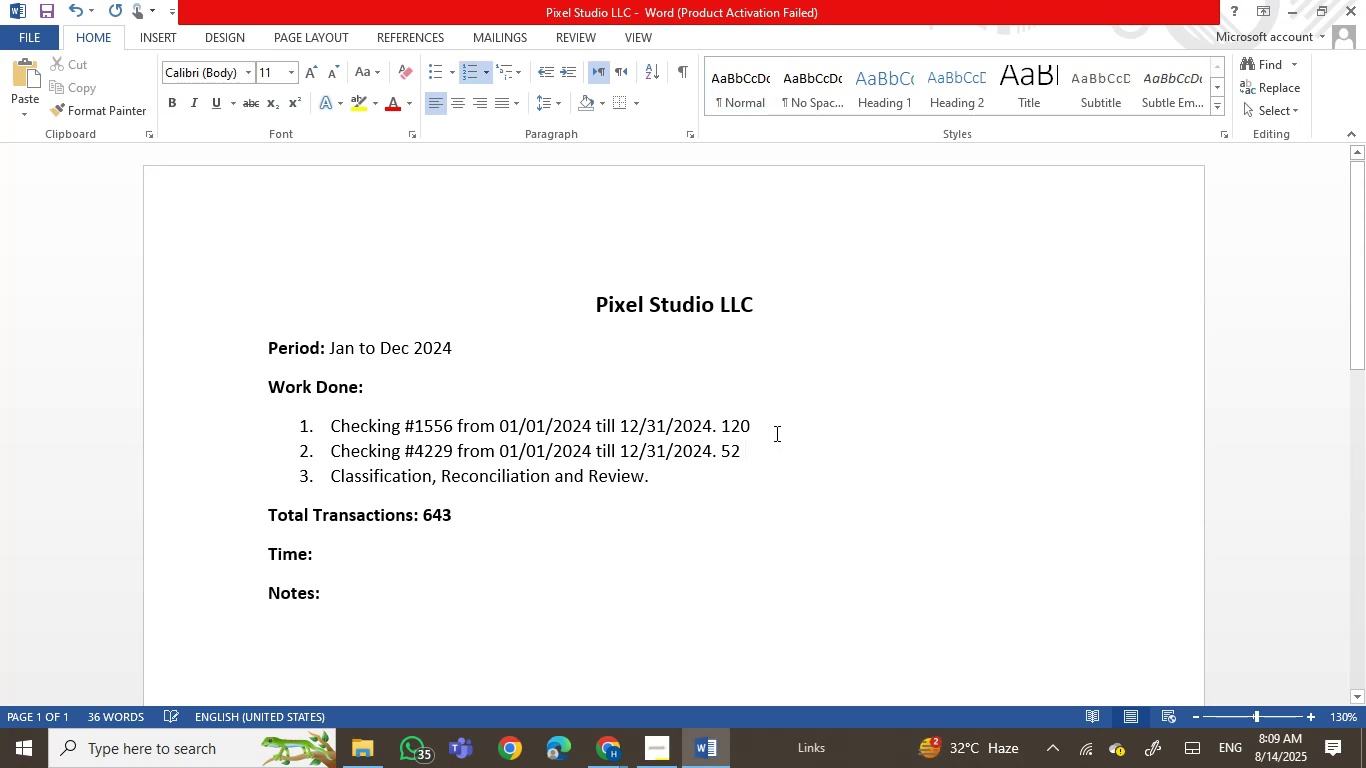 
key(Backspace)
 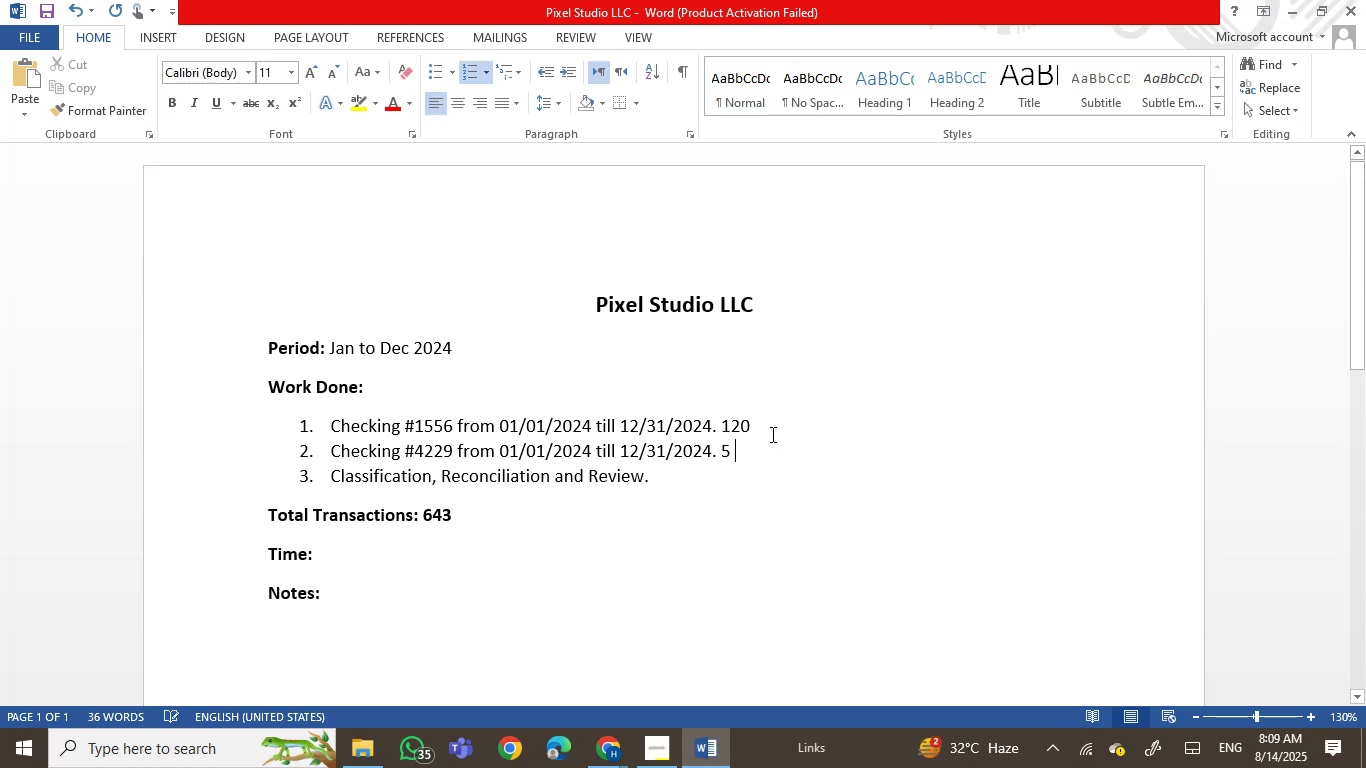 
key(Backspace)
 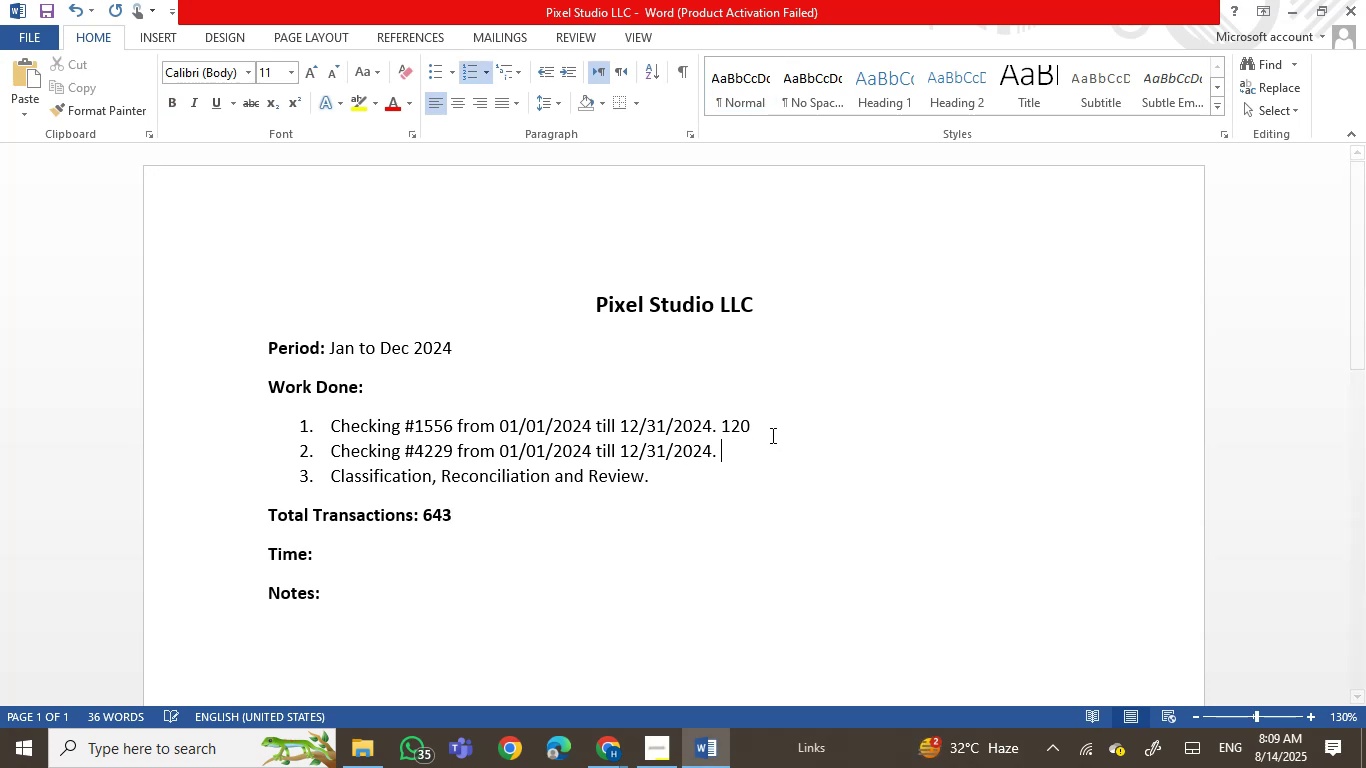 
left_click([771, 435])
 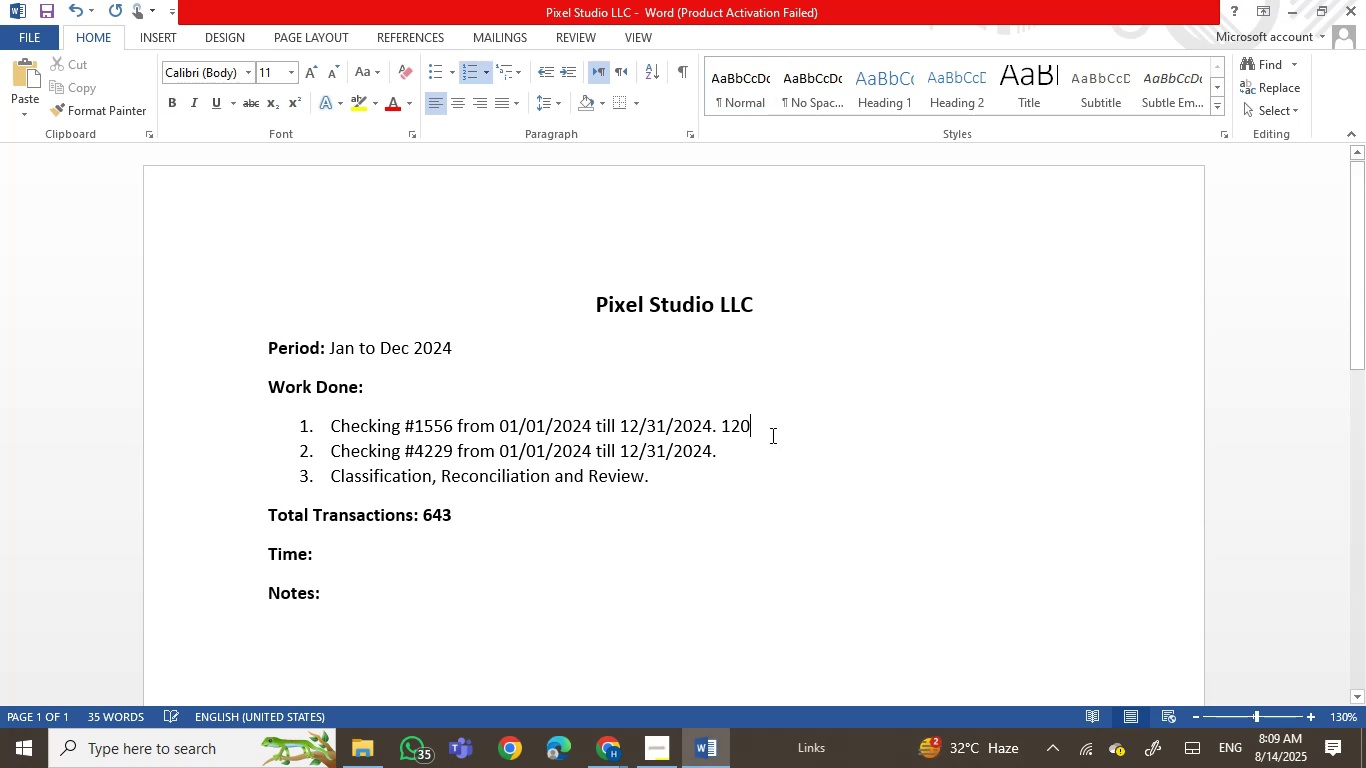 
key(Backspace)
 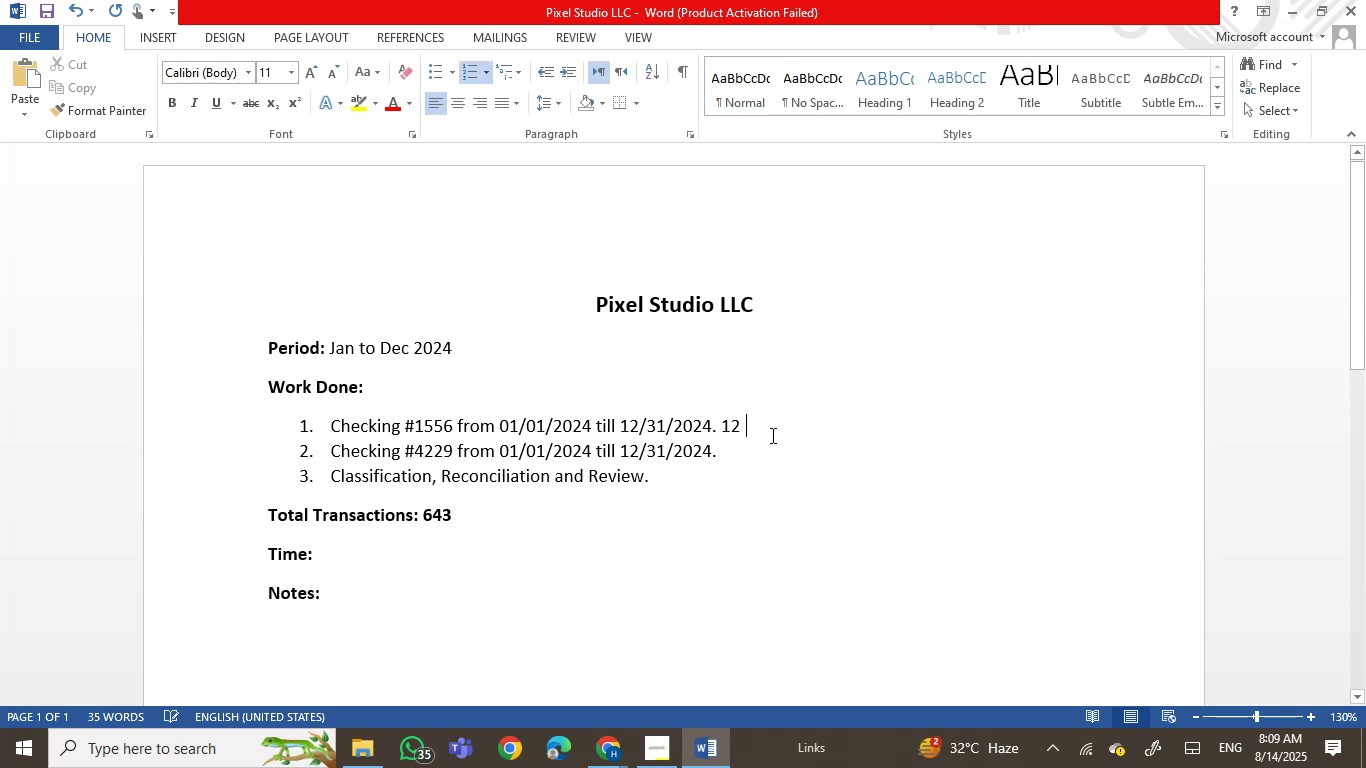 
key(Backspace)
 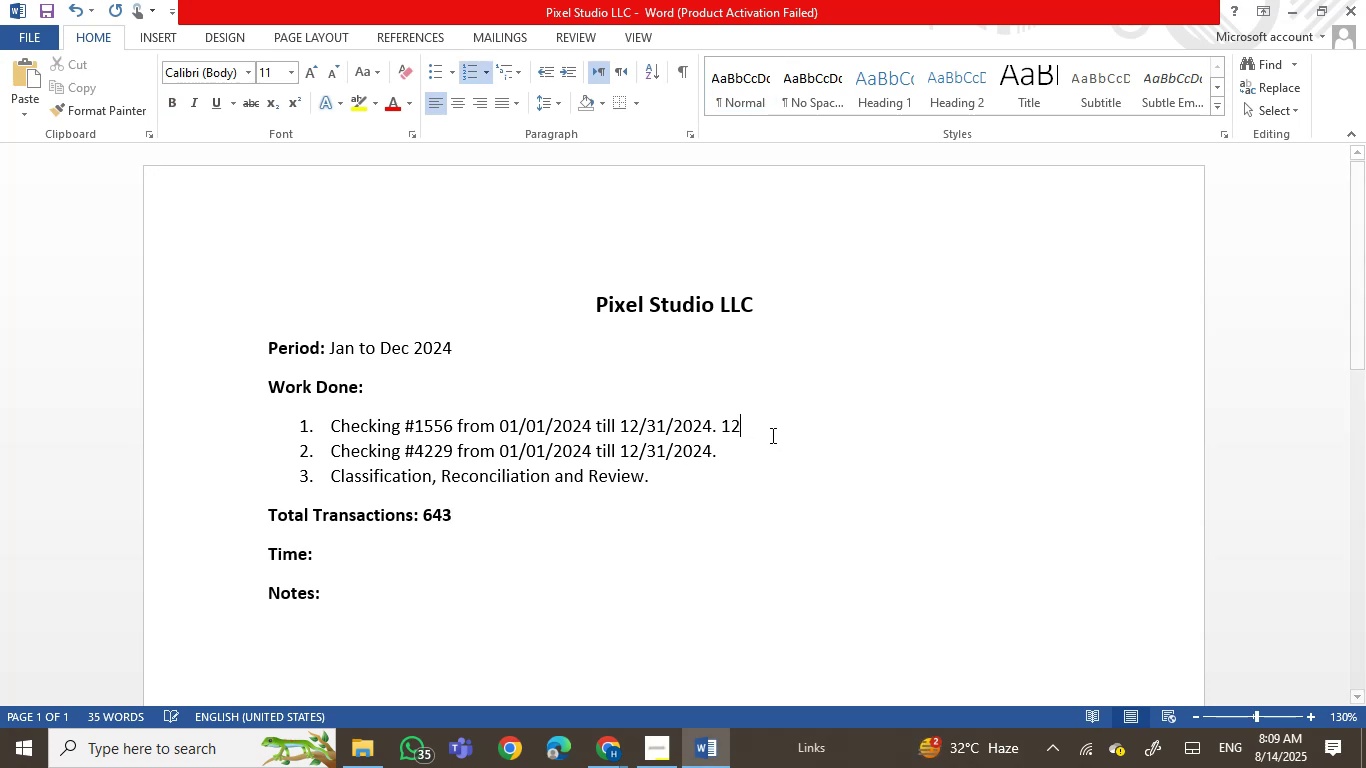 
key(Backspace)
 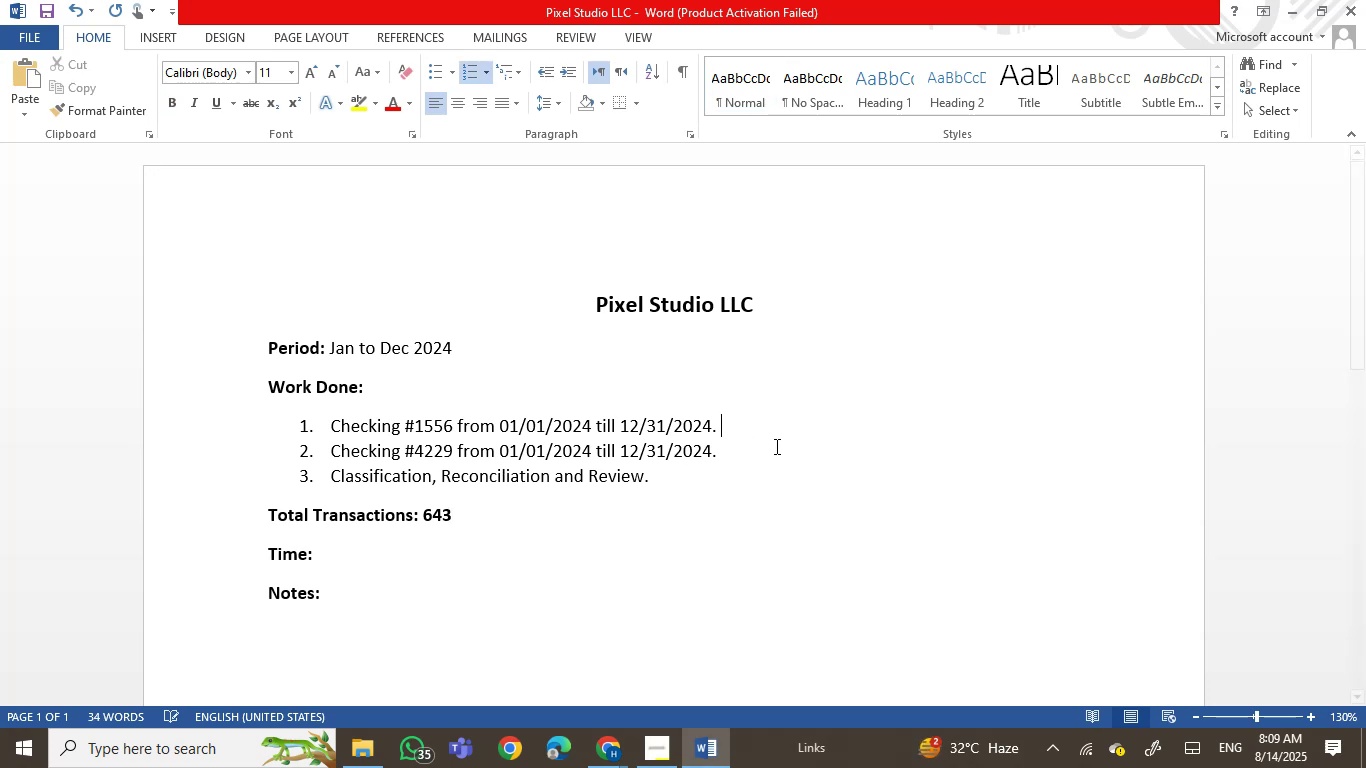 
left_click([780, 454])
 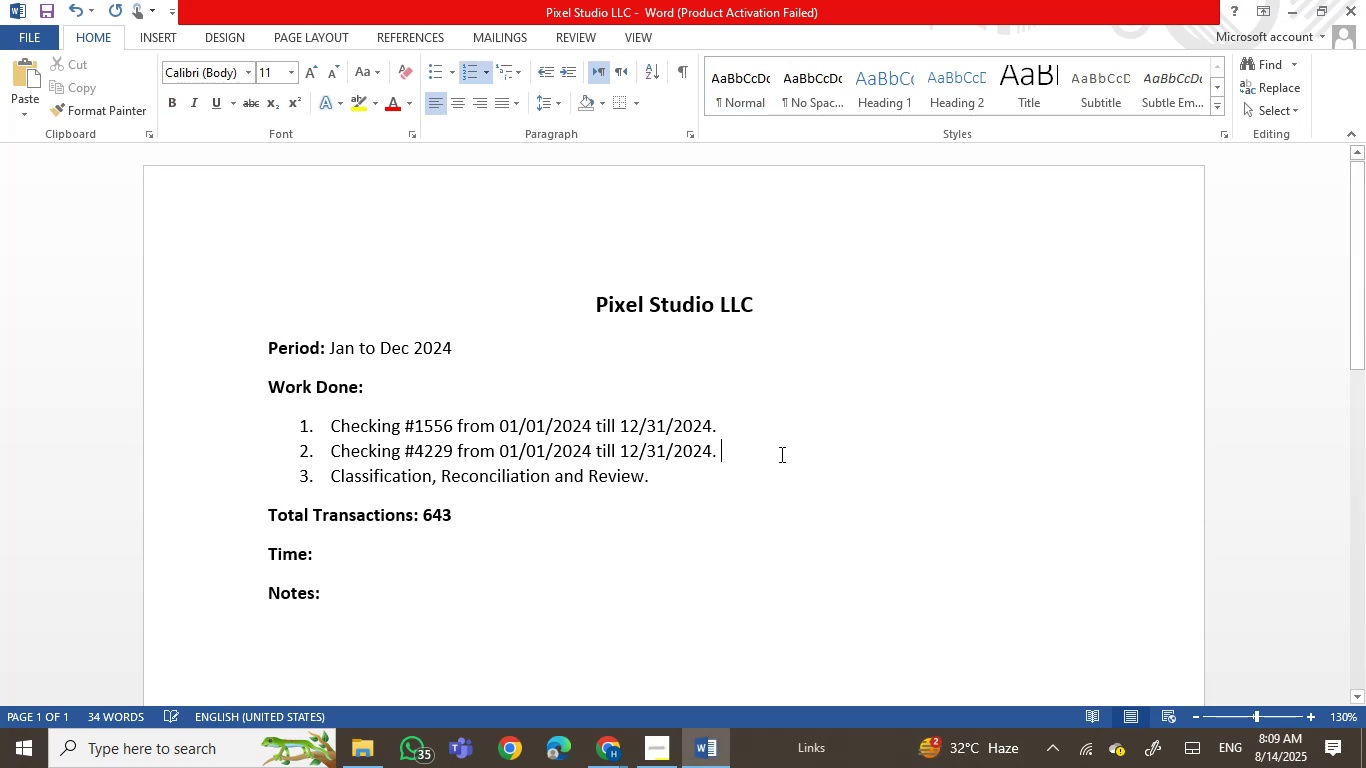 
key(Control+S)
 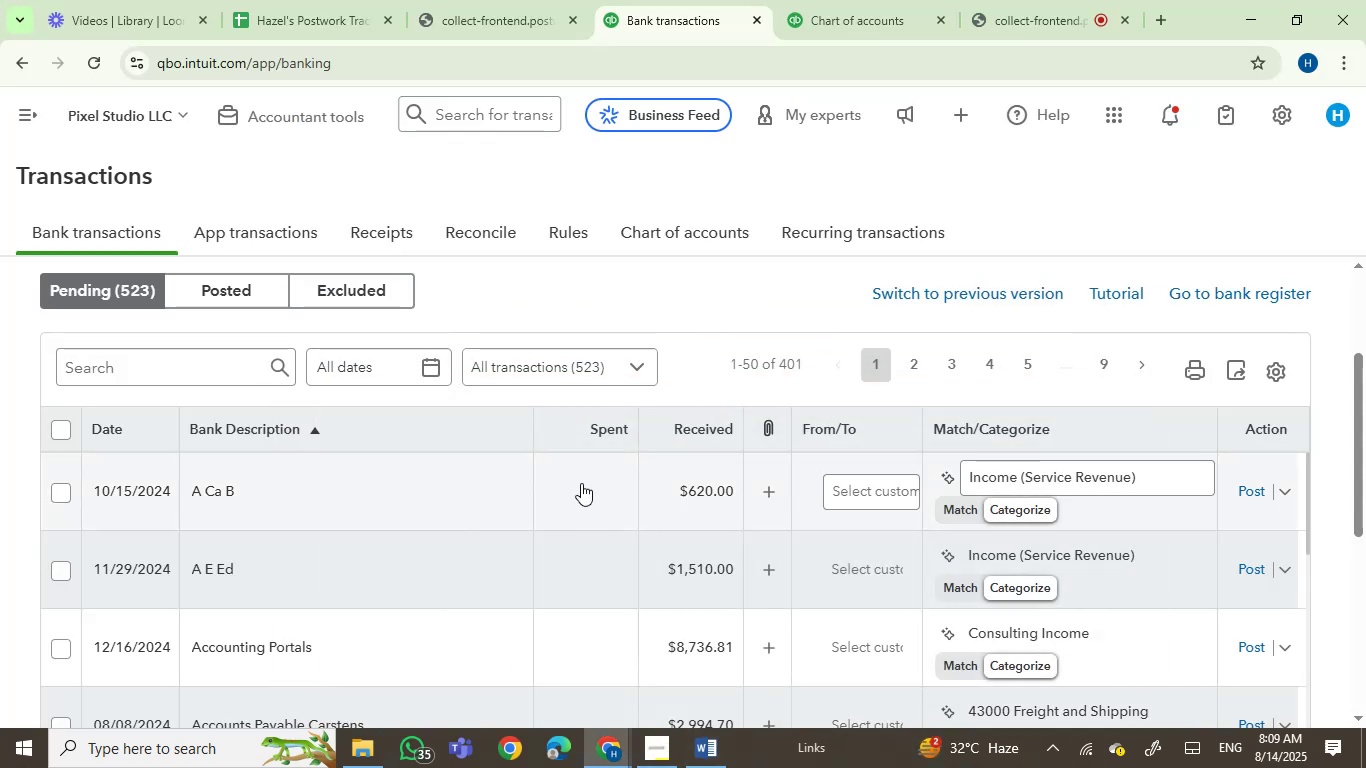 
scroll: coordinate [437, 510], scroll_direction: up, amount: 2.0
 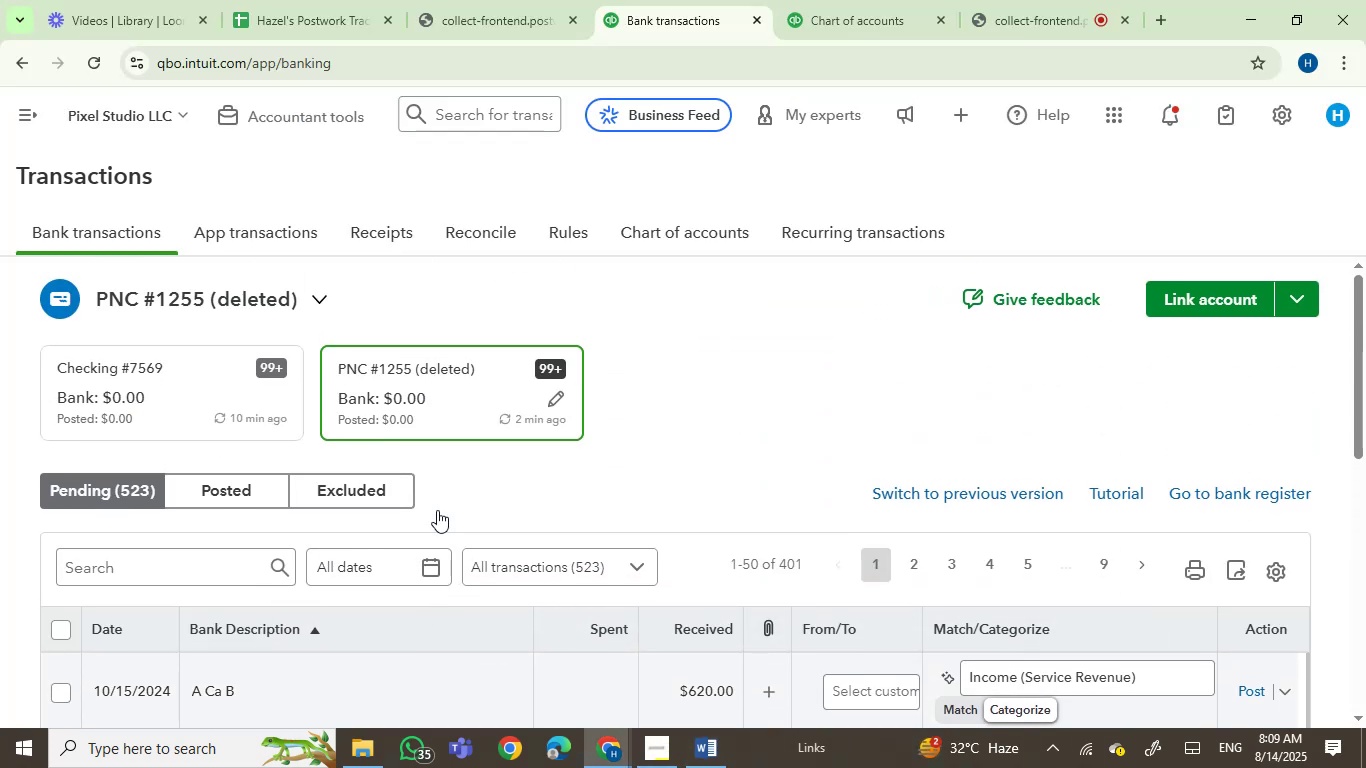 
scroll: coordinate [407, 520], scroll_direction: down, amount: 6.0
 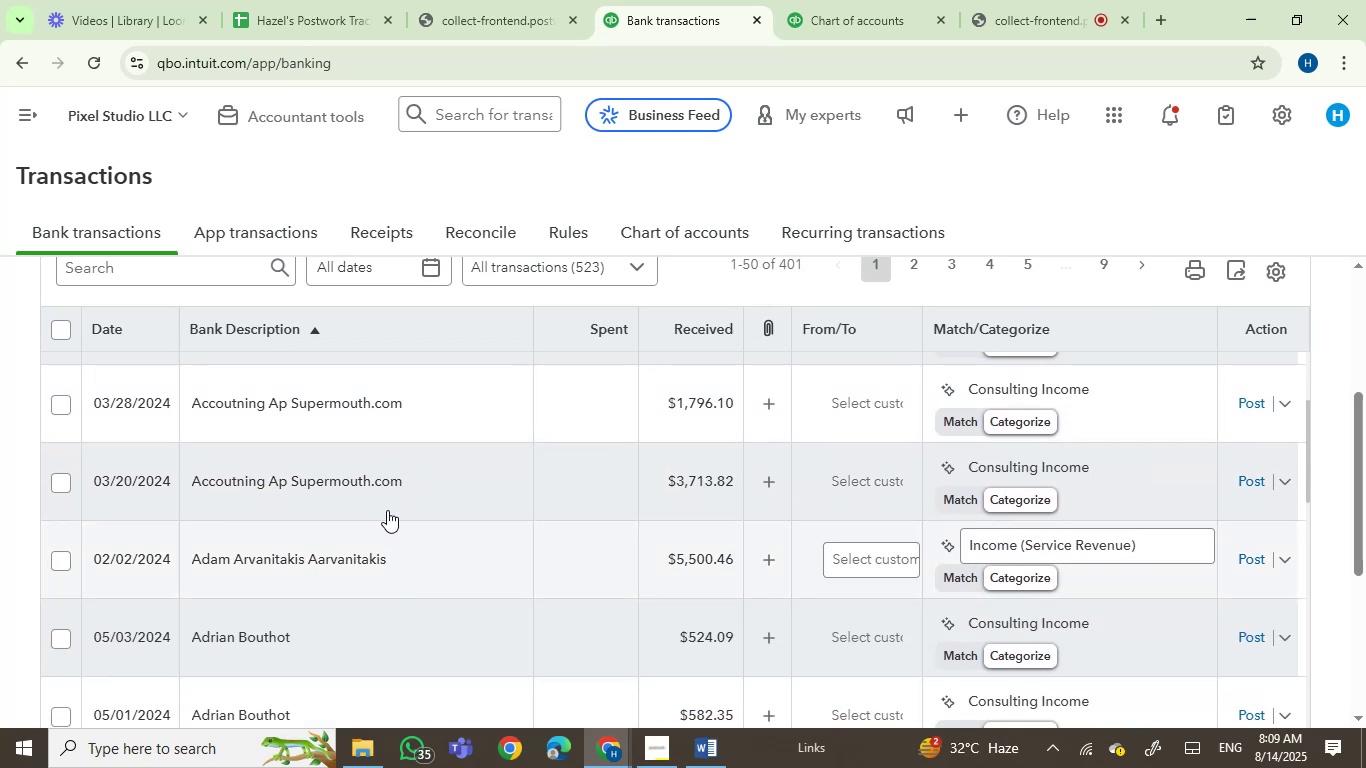 
scroll: coordinate [567, 509], scroll_direction: up, amount: 5.0
 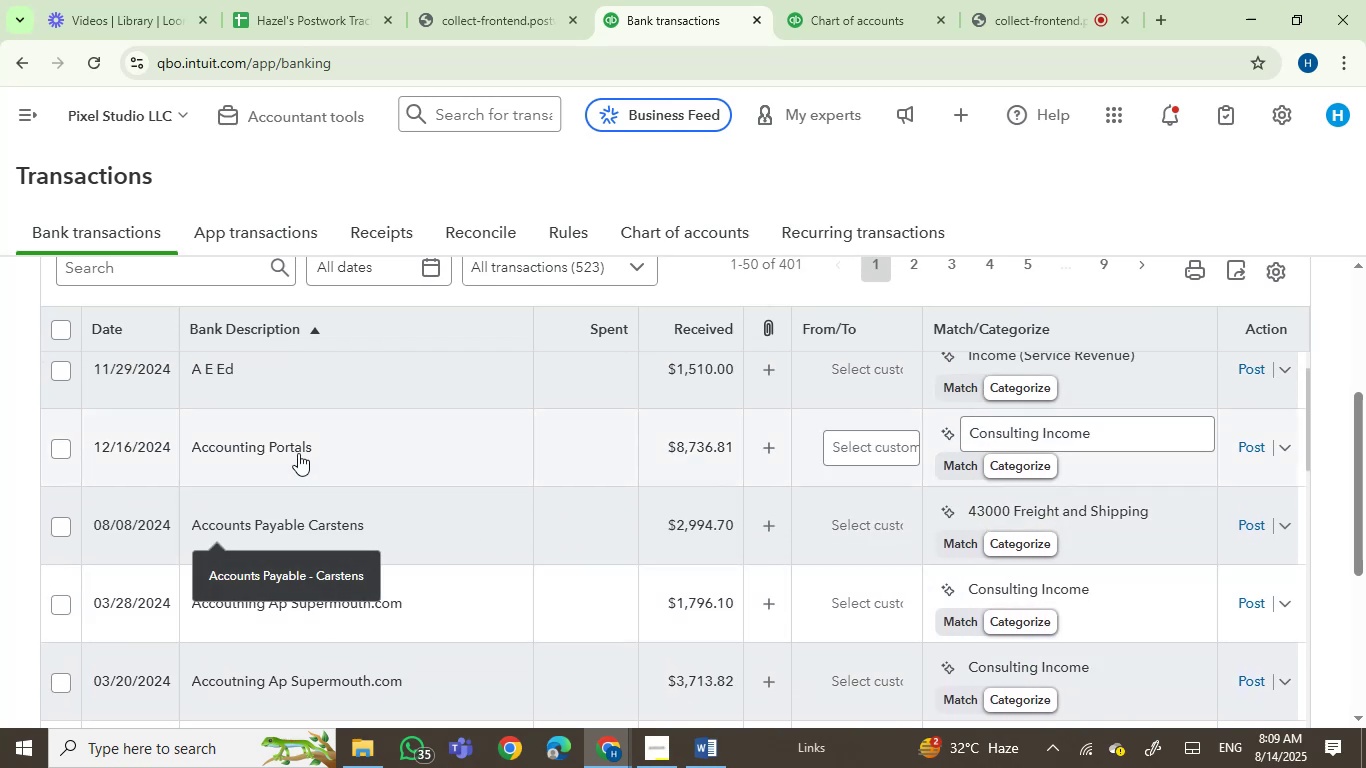 
left_click([326, 452])
 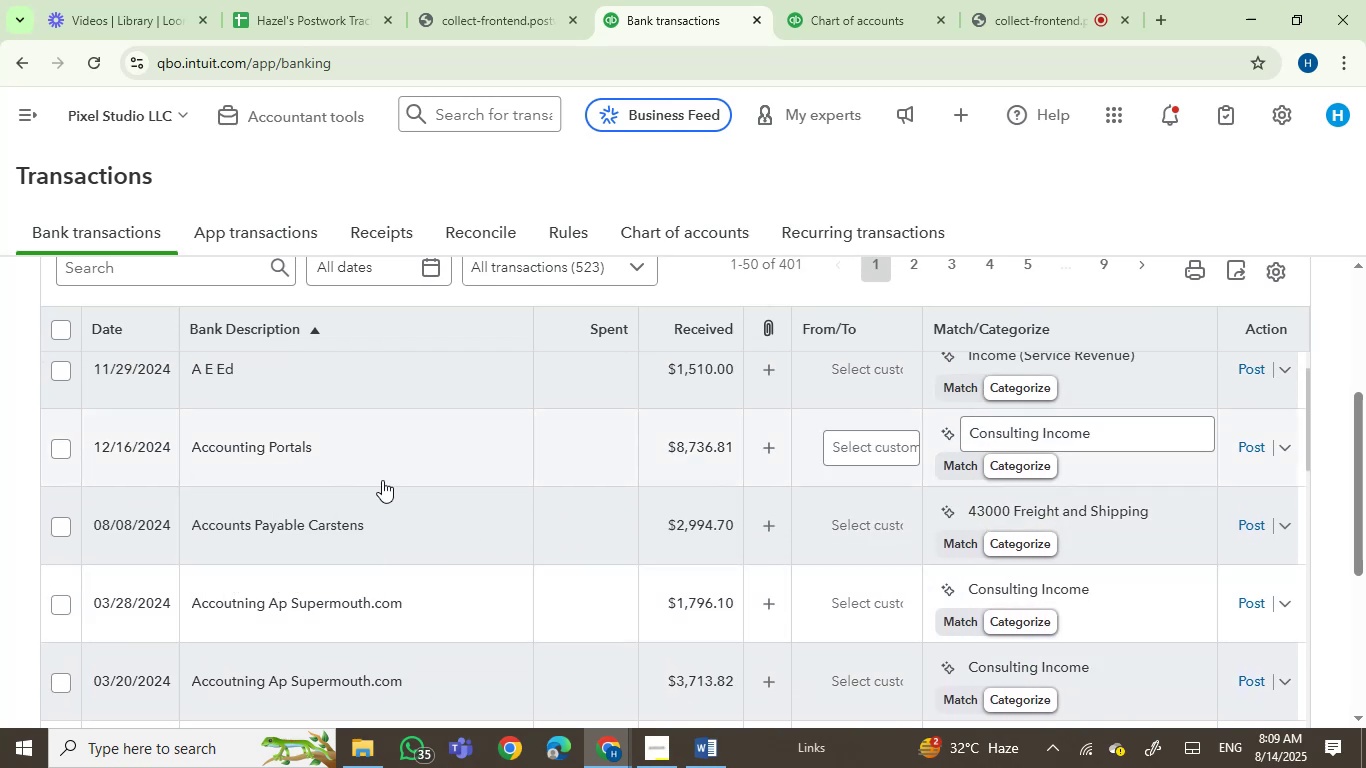 
mouse_move([441, 516])
 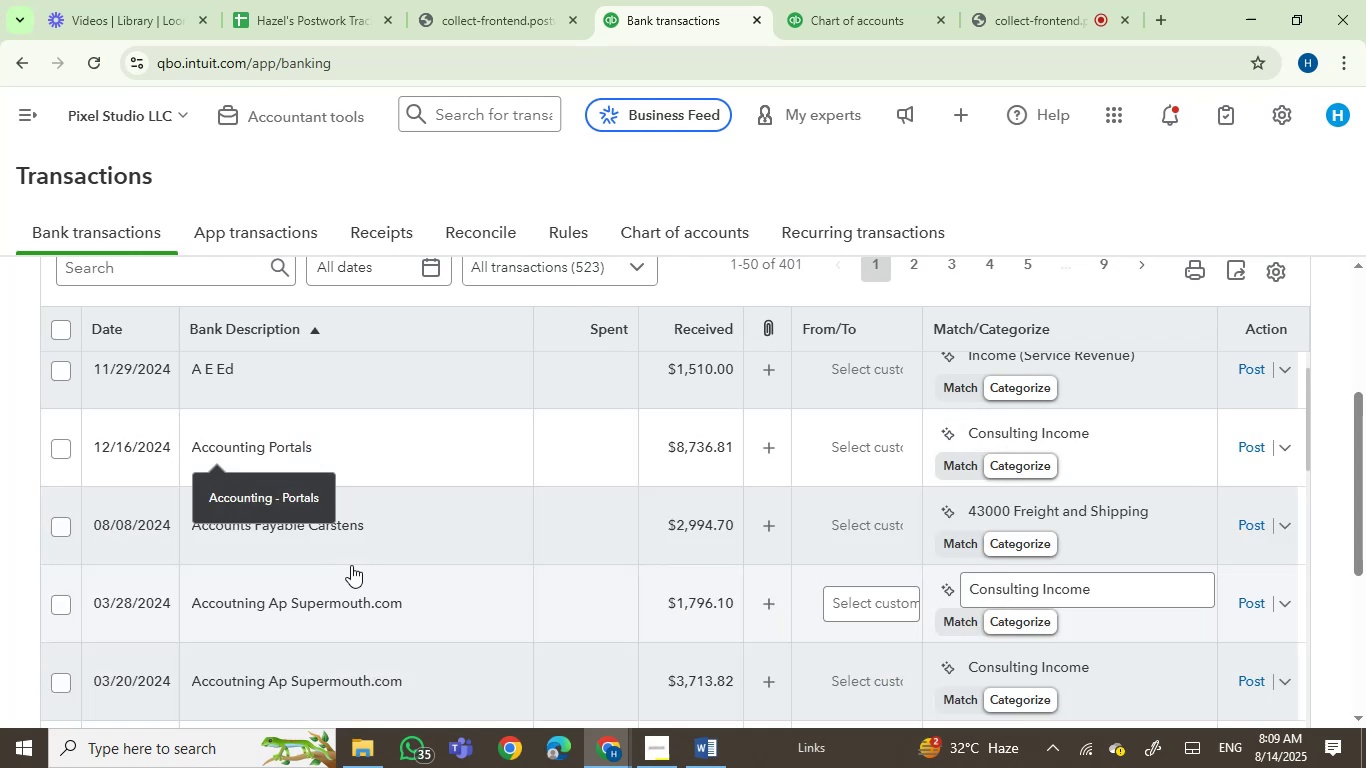 
left_click([472, 526])
 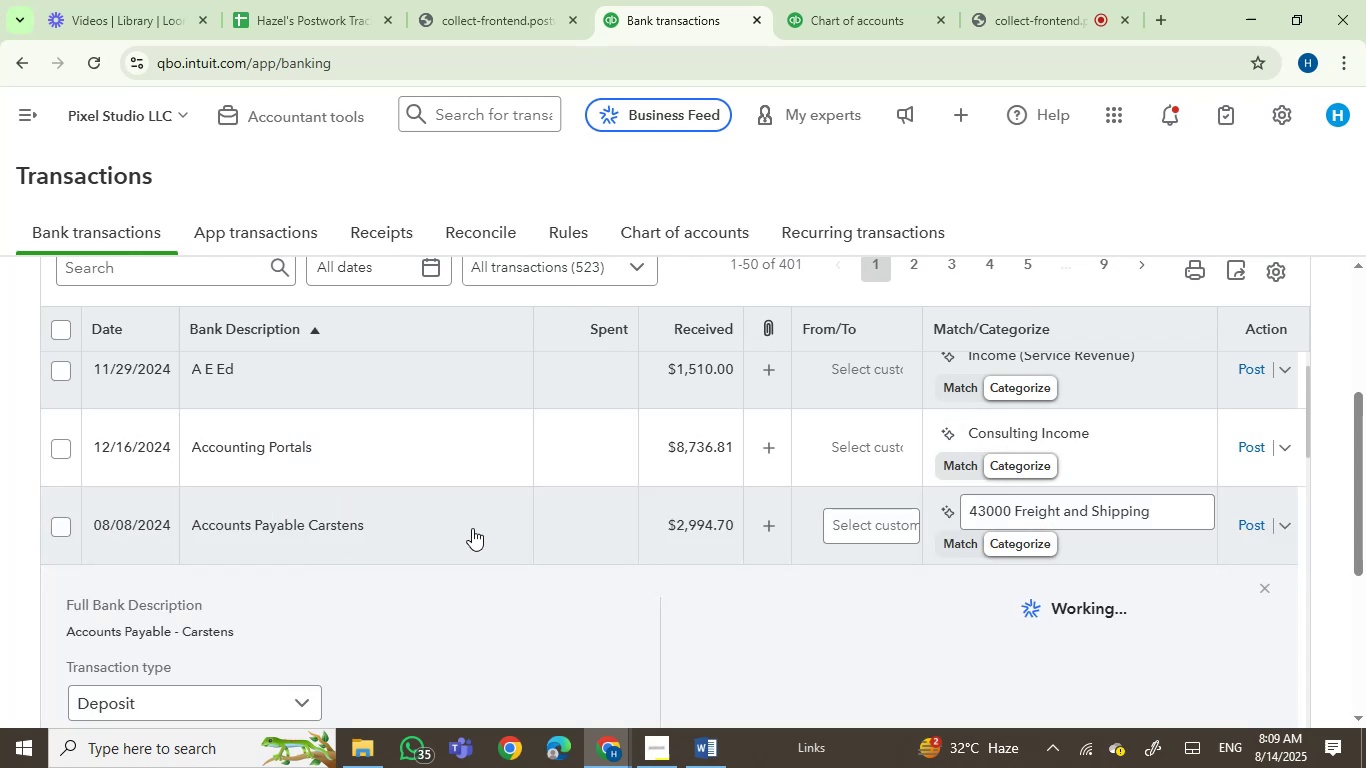 
left_click([472, 528])
 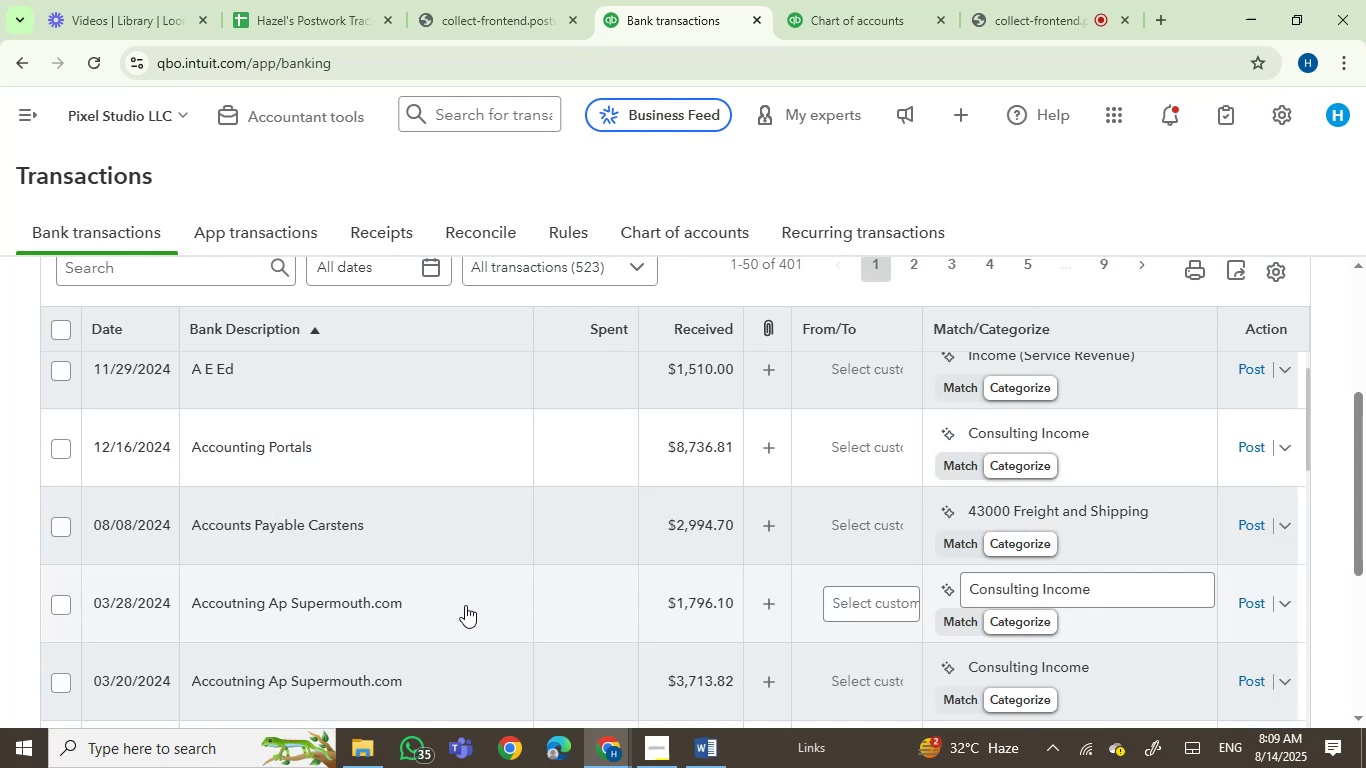 
scroll: coordinate [455, 614], scroll_direction: down, amount: 5.0
 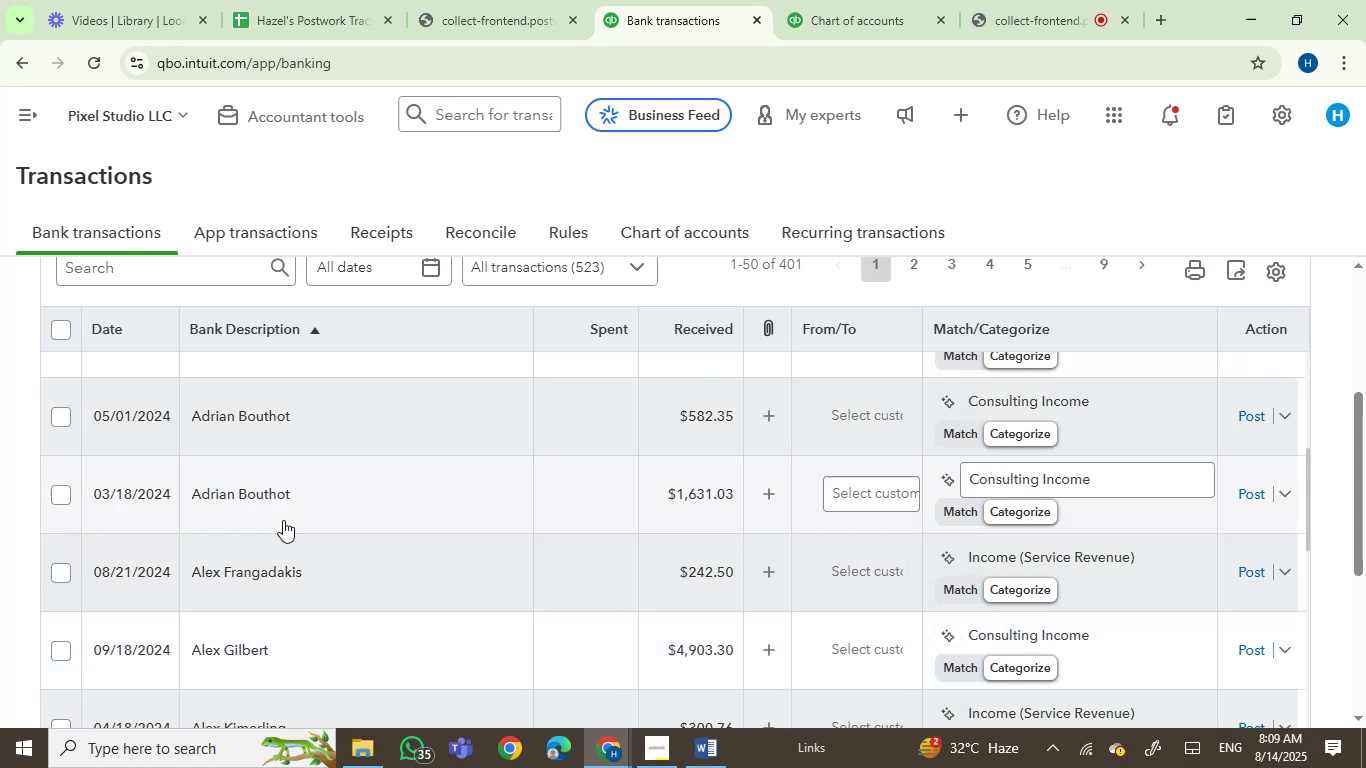 
left_click([316, 557])
 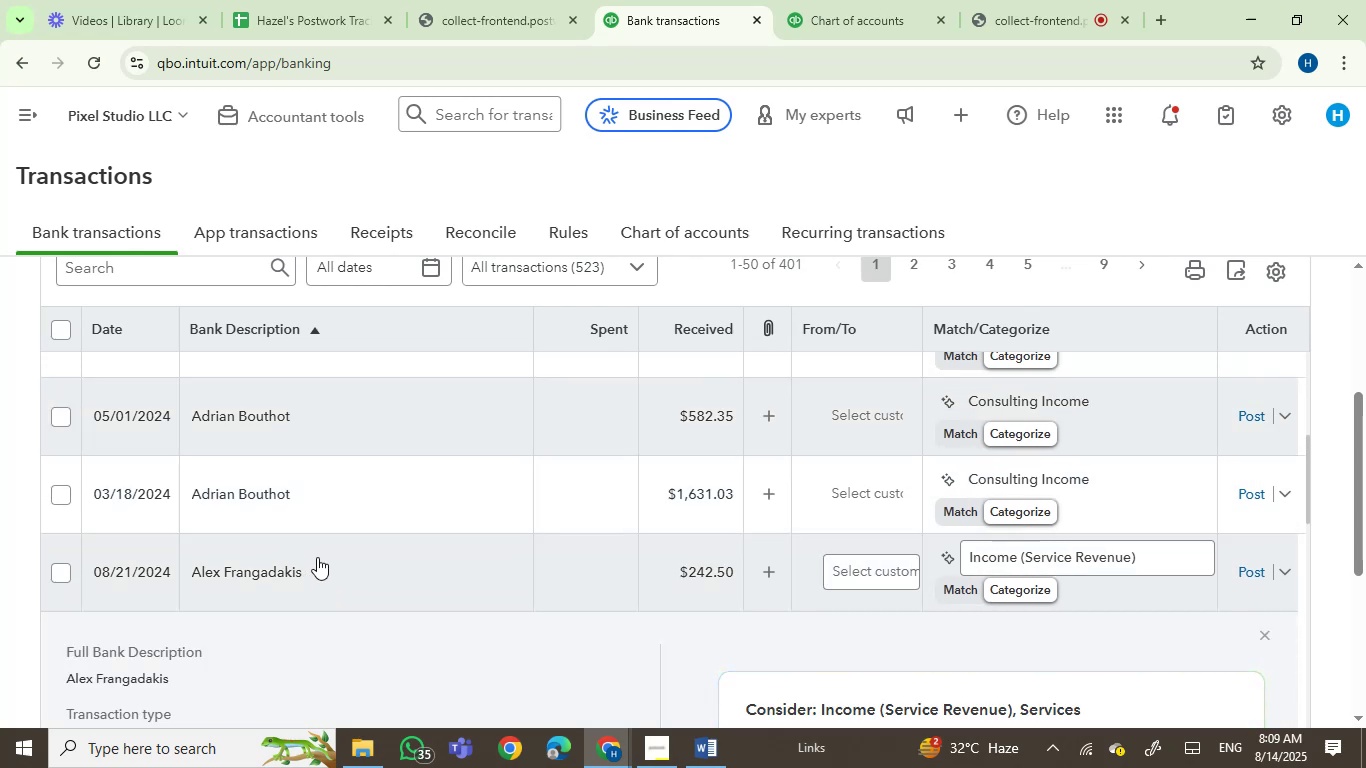 
wait(11.12)
 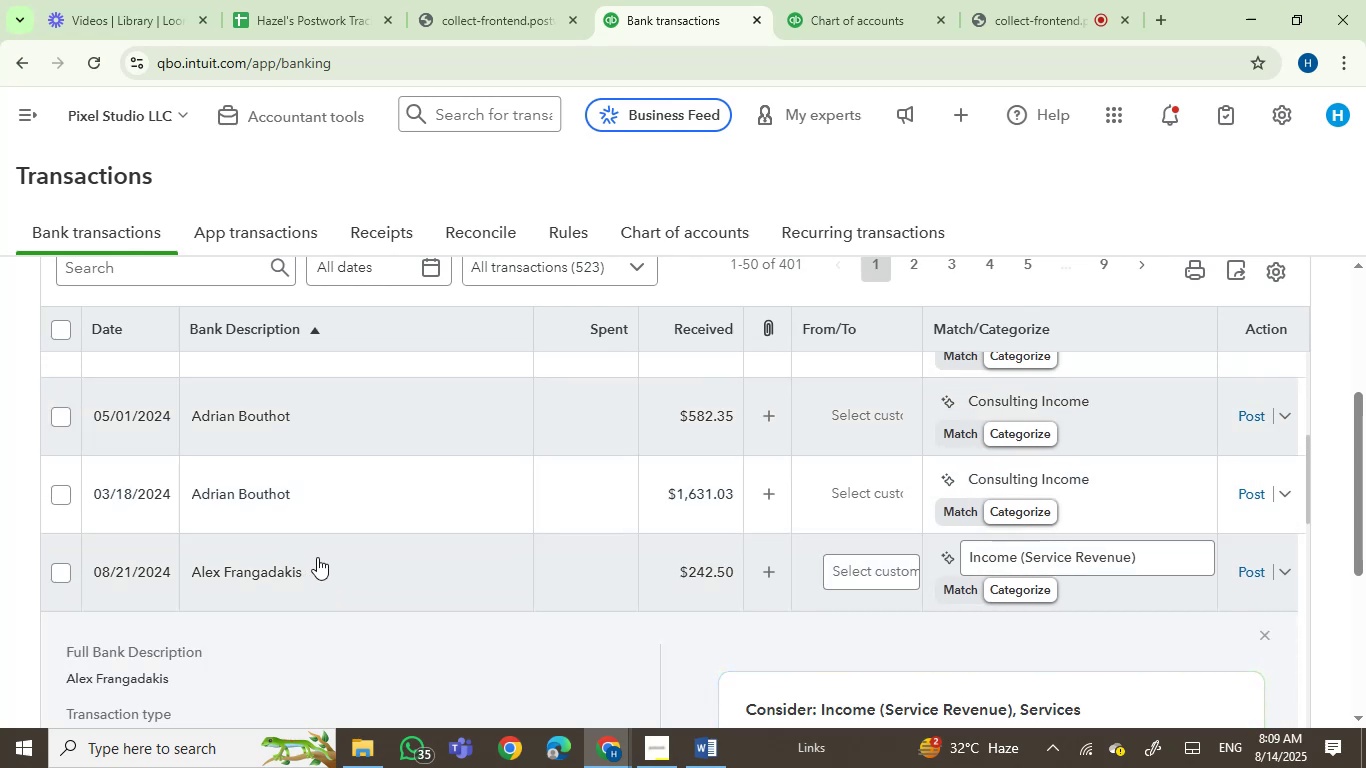 
scroll: coordinate [878, 287], scroll_direction: up, amount: 16.0
 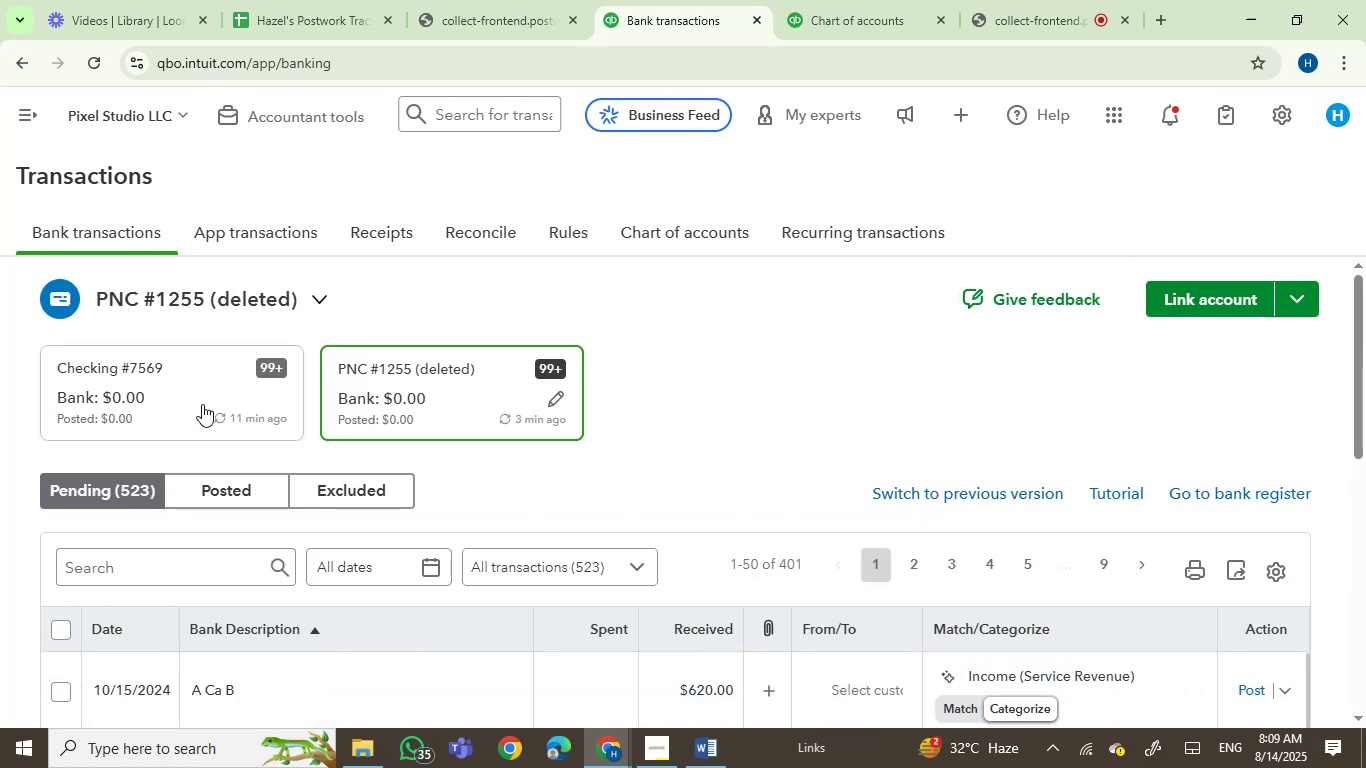 
left_click([186, 415])
 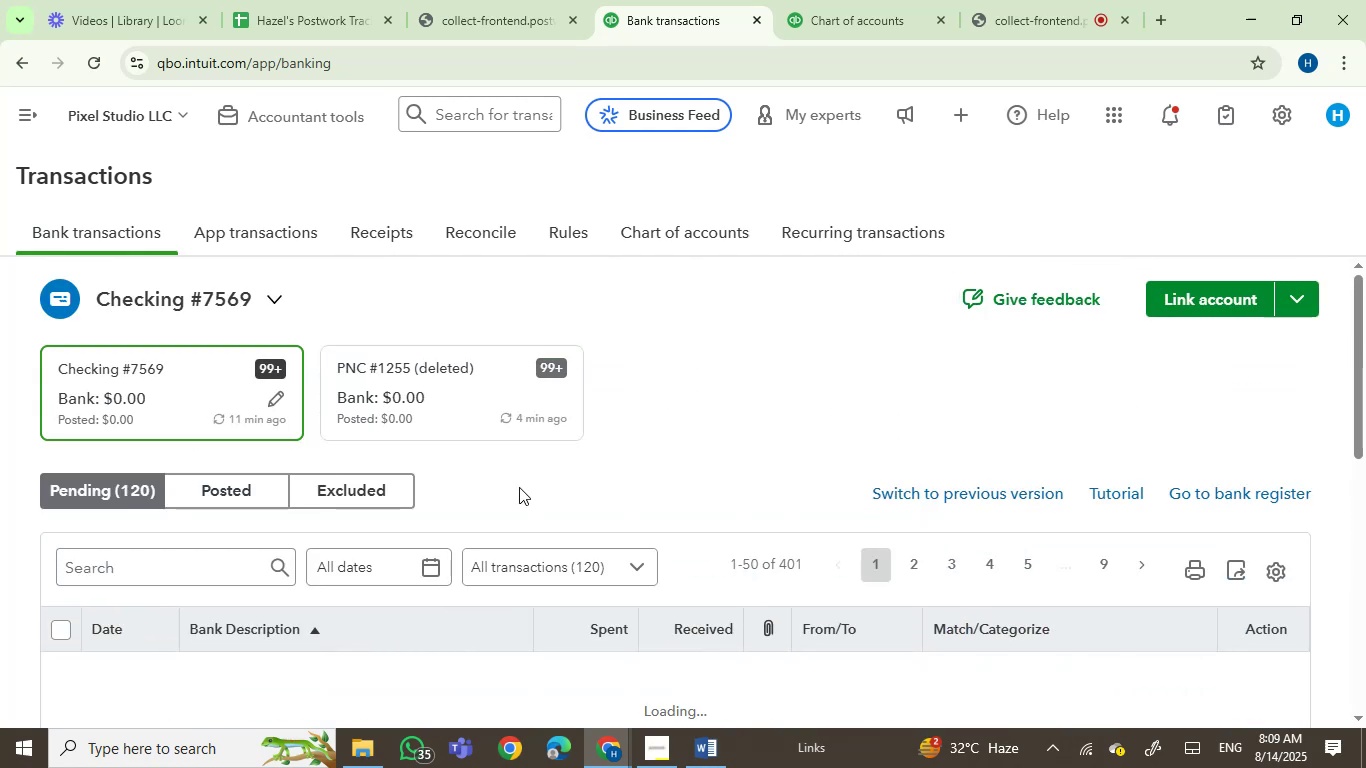 
scroll: coordinate [299, 384], scroll_direction: down, amount: 4.0
 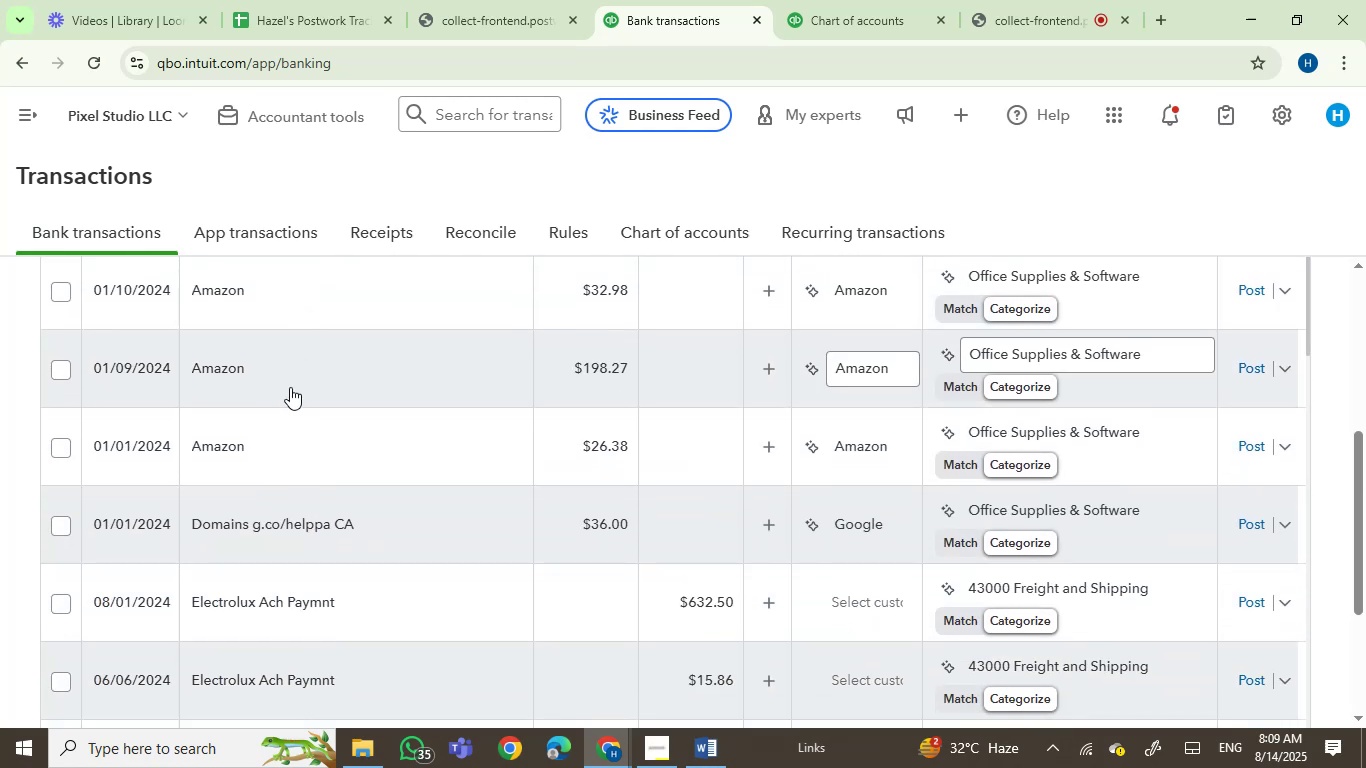 
mouse_move([197, 301])
 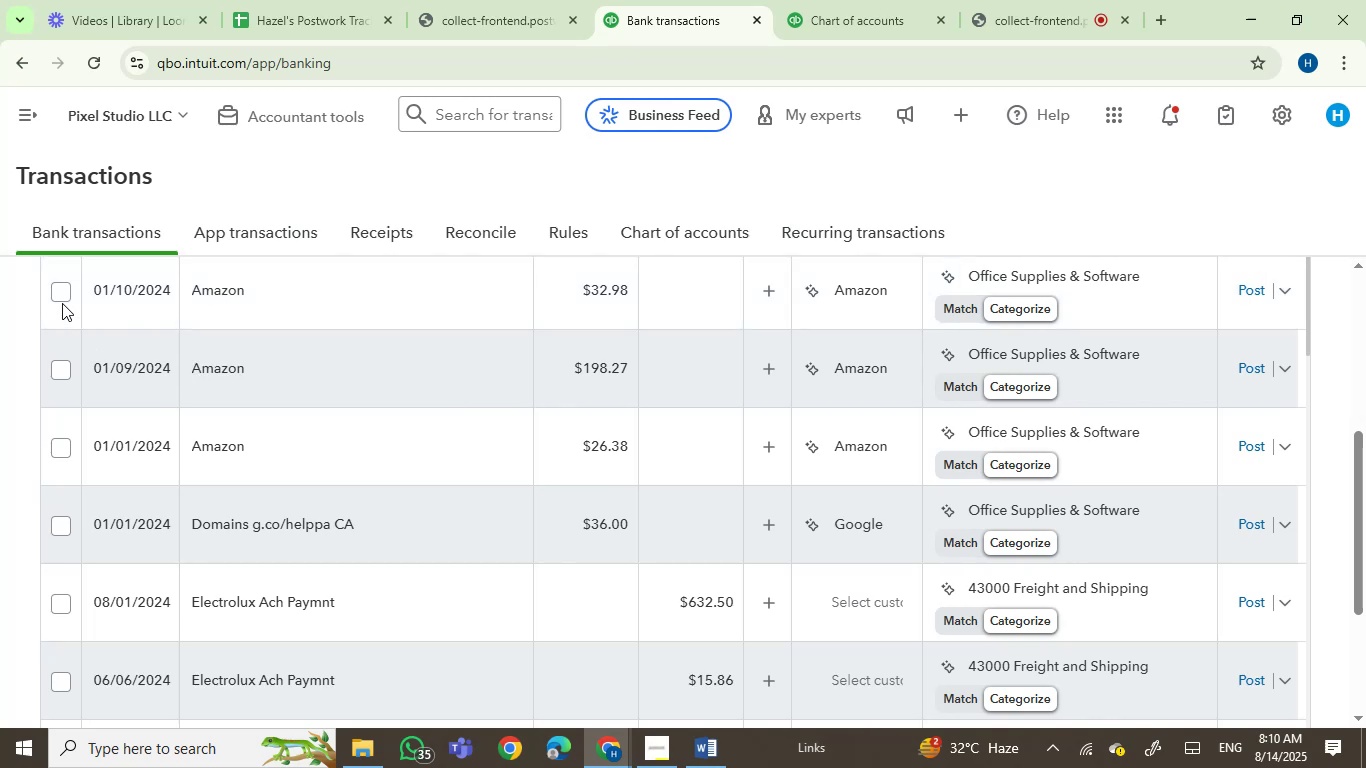 
left_click([62, 298])
 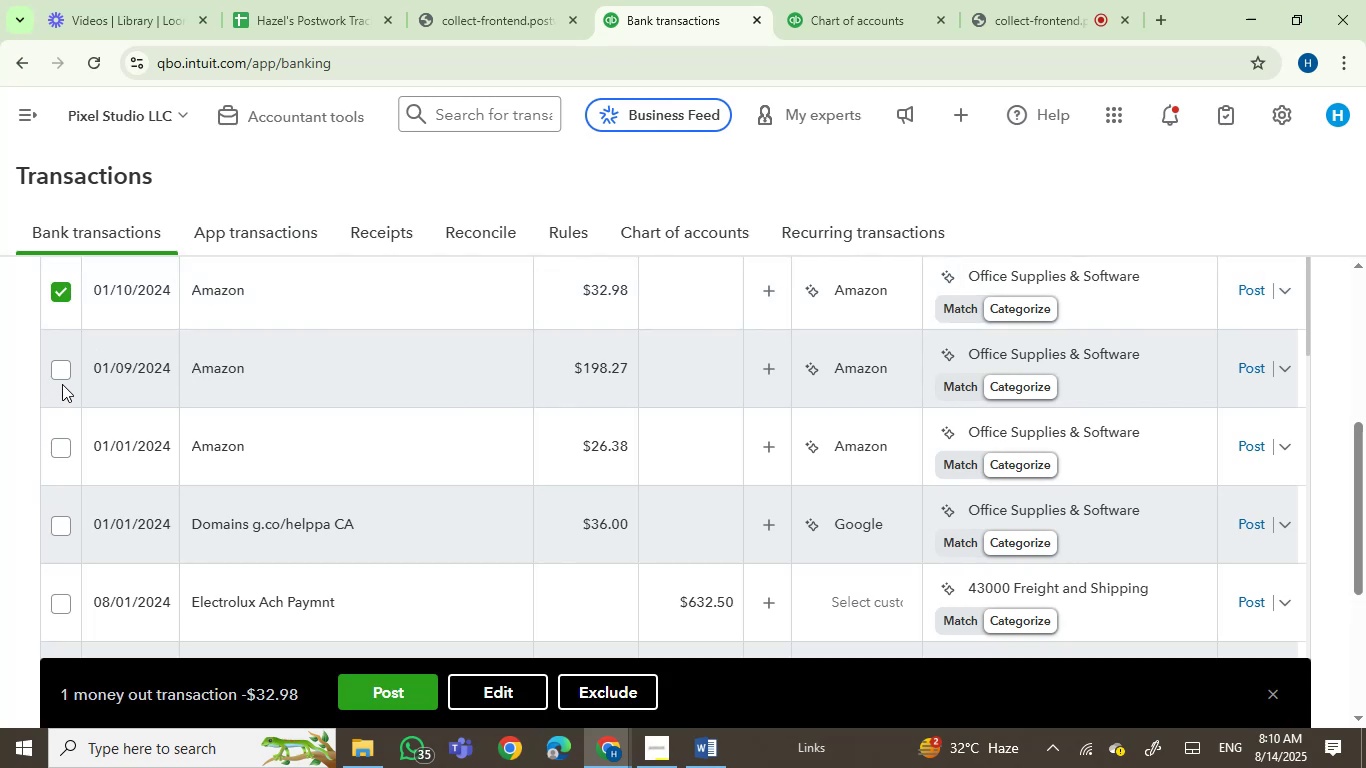 
left_click([64, 374])
 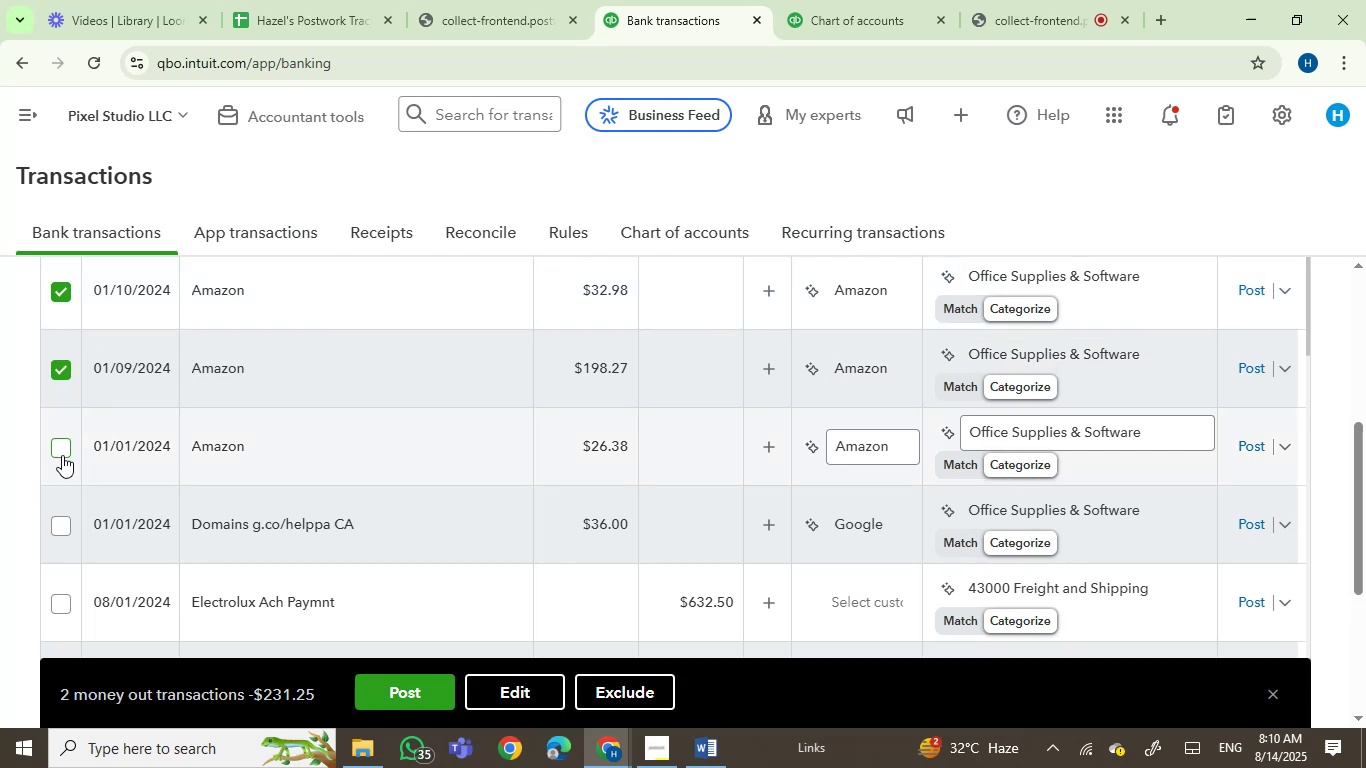 
left_click([62, 455])
 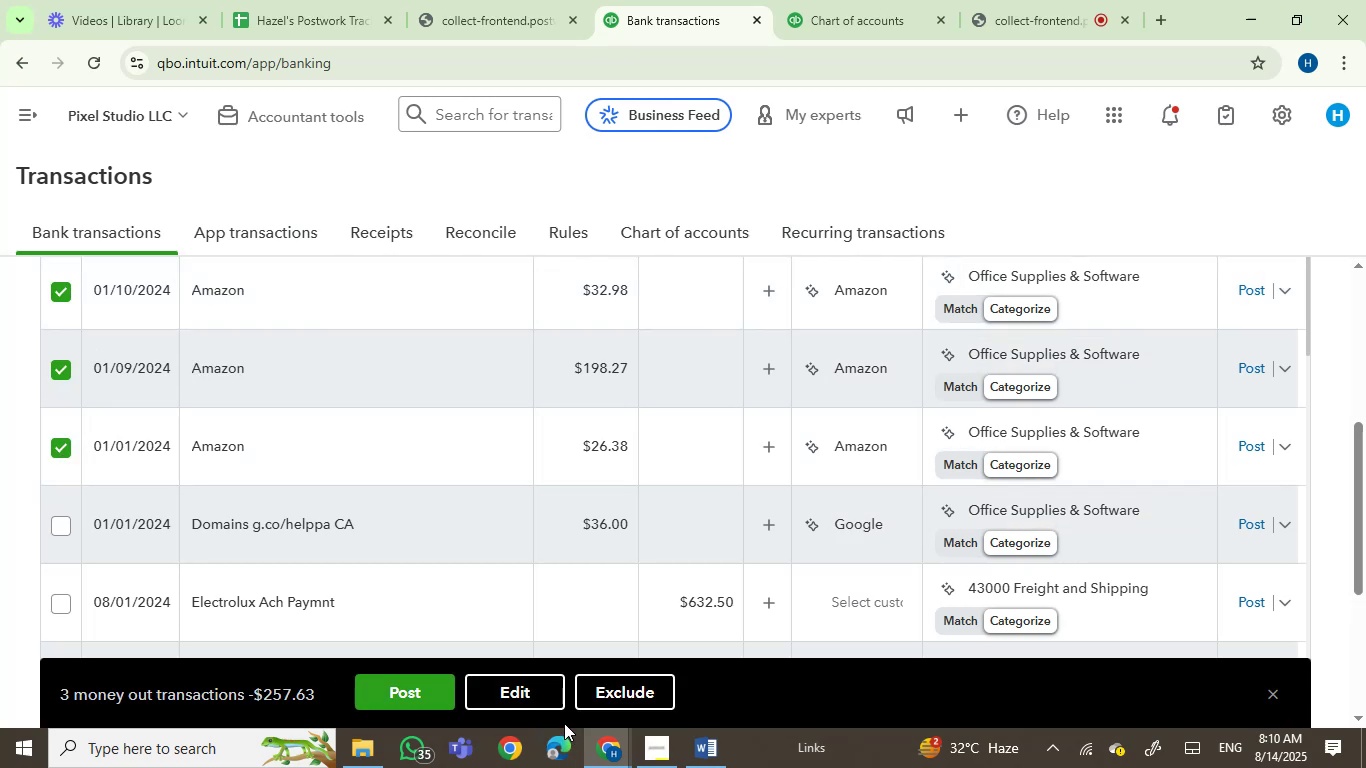 
left_click([538, 694])
 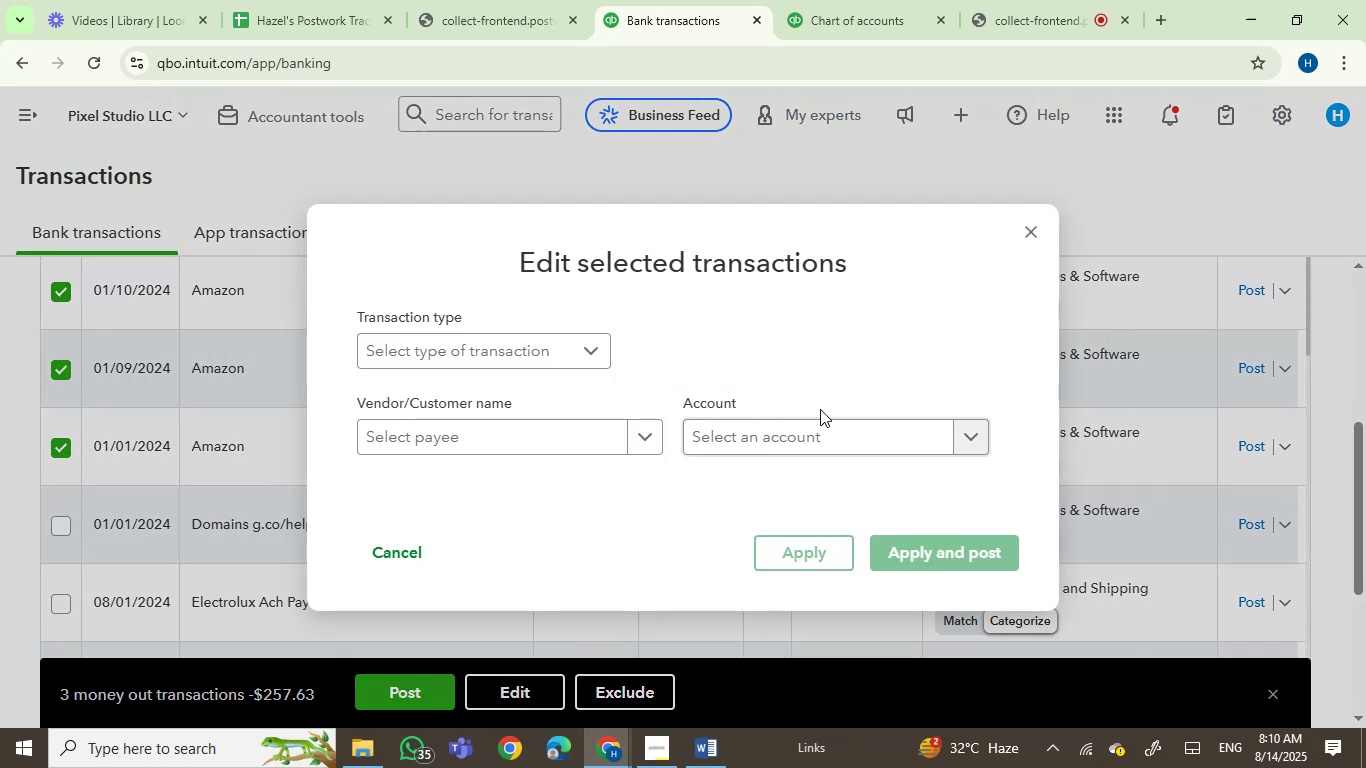 
left_click([803, 426])
 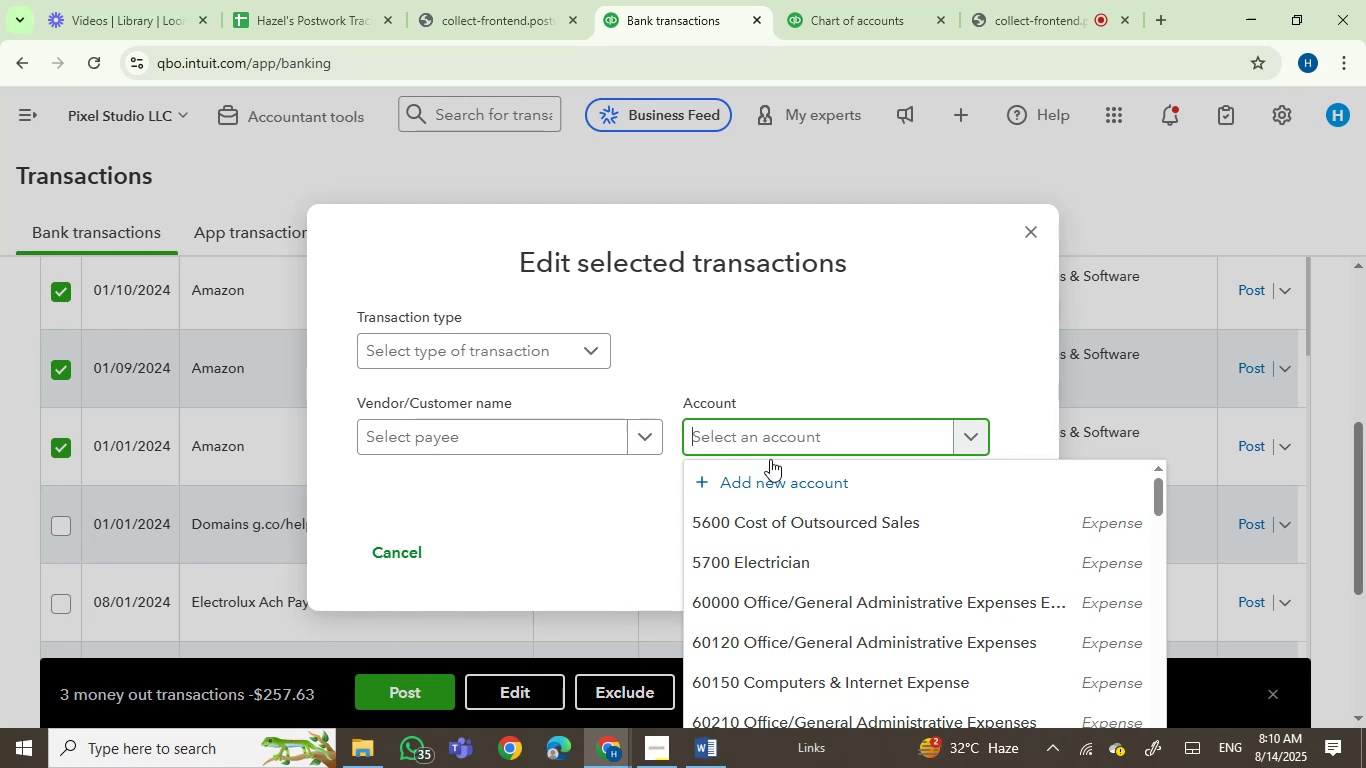 
type(off )
key(Backspace)
 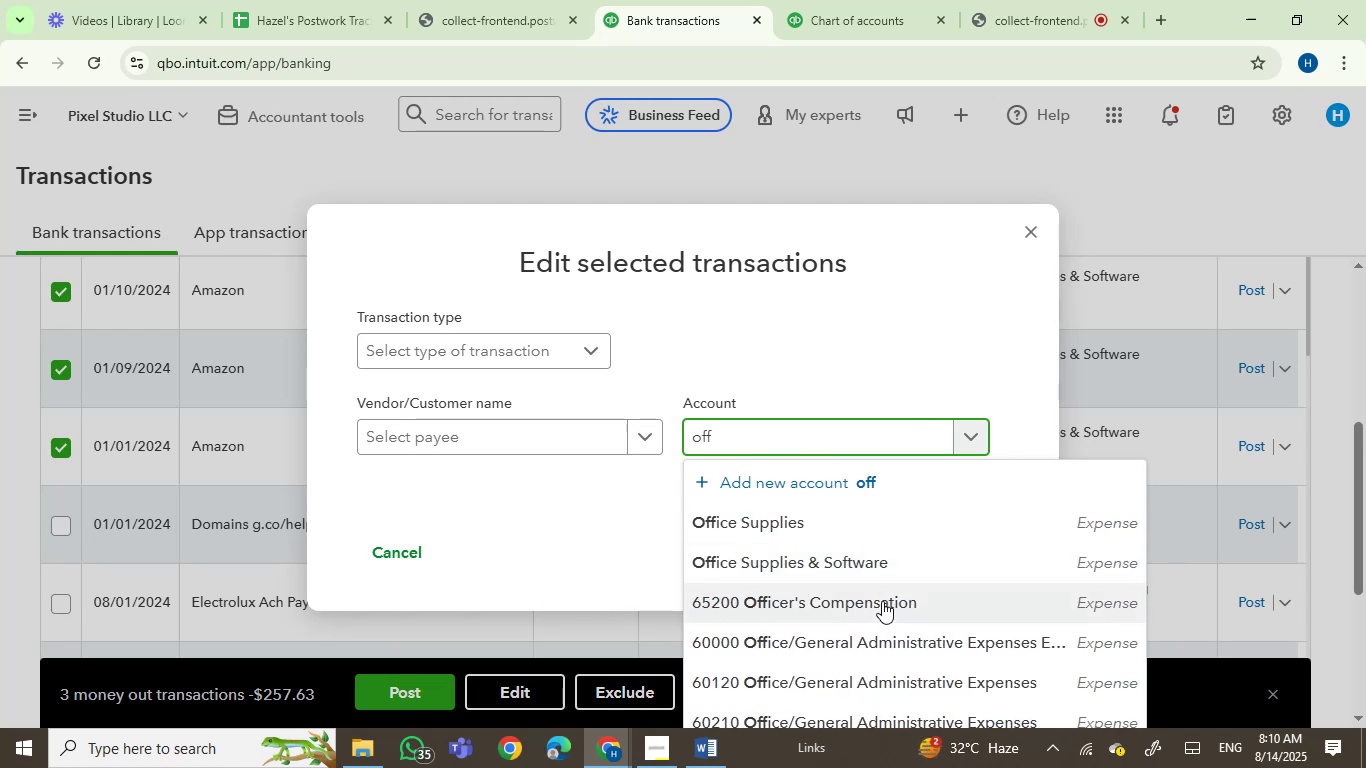 
left_click([786, 523])
 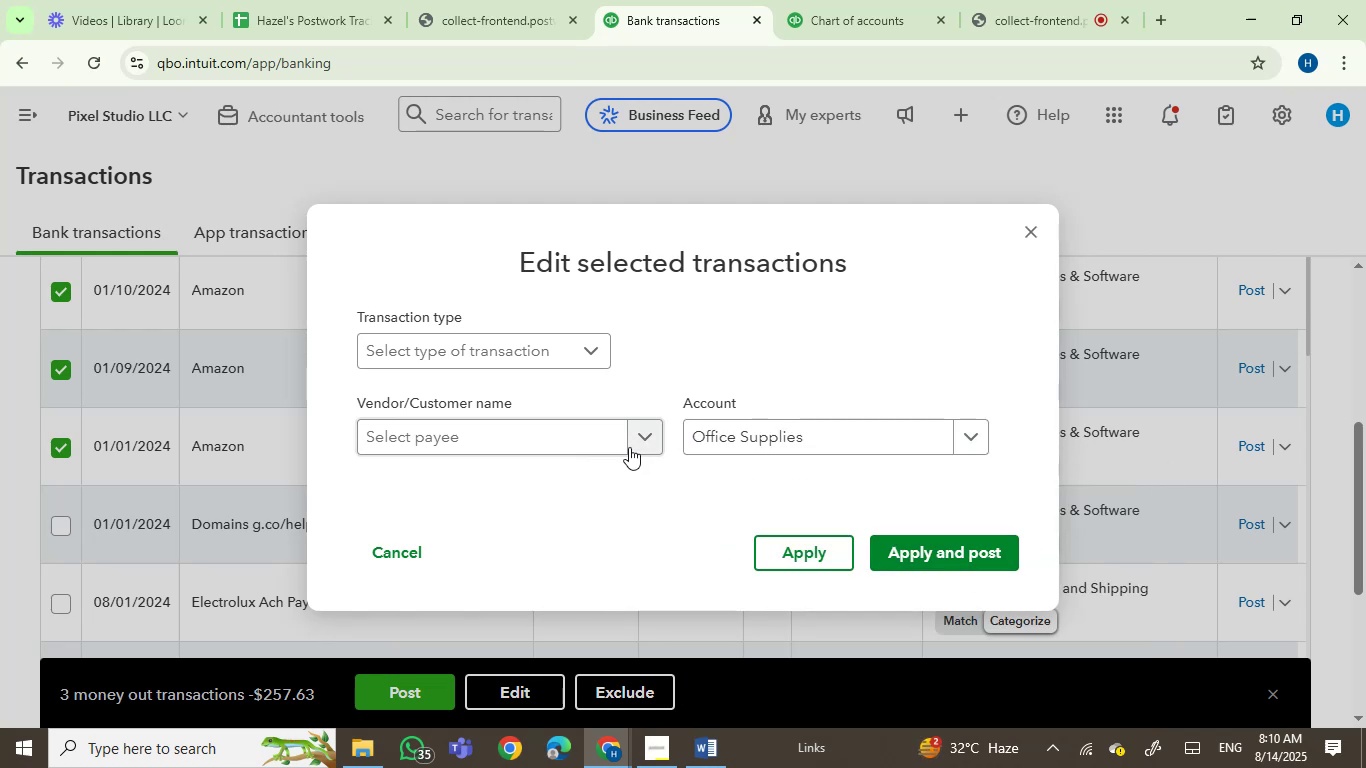 
left_click([571, 437])
 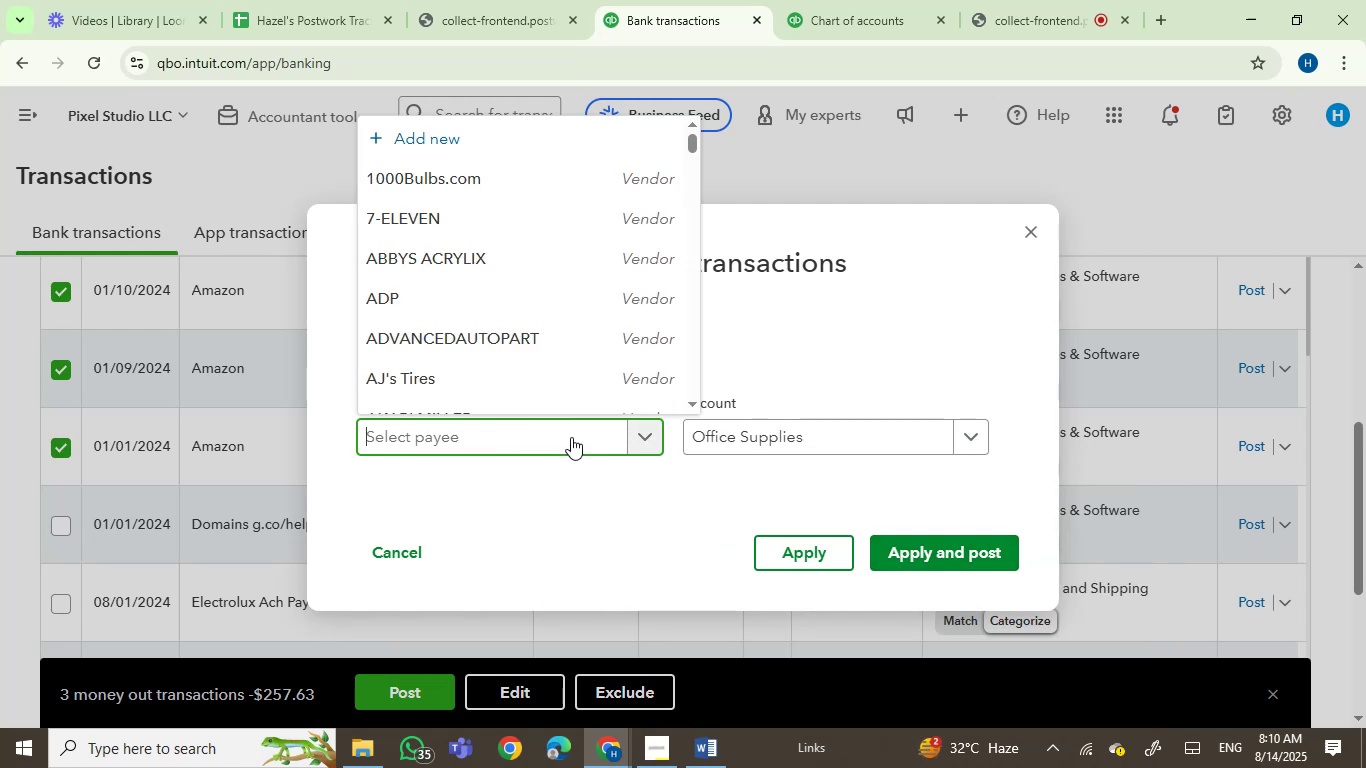 
type(amaz)
 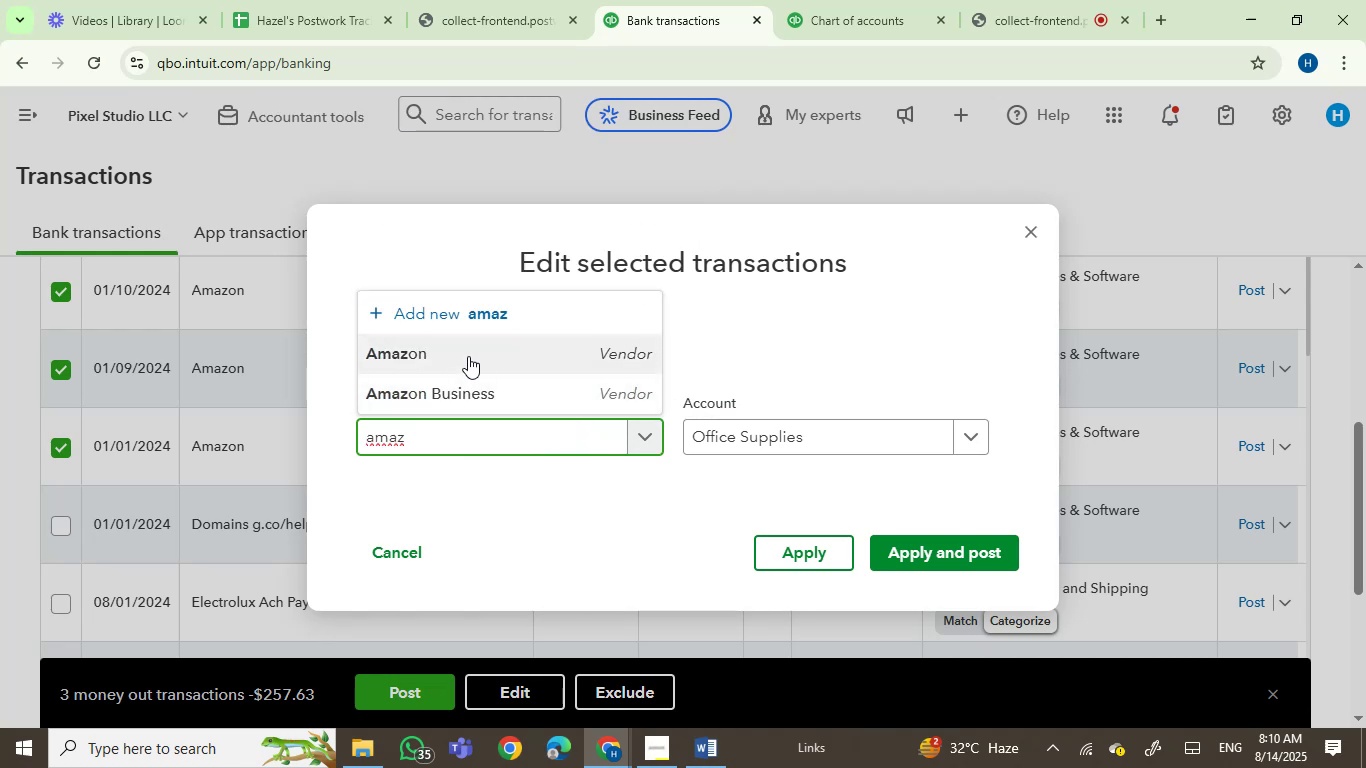 
left_click([930, 548])
 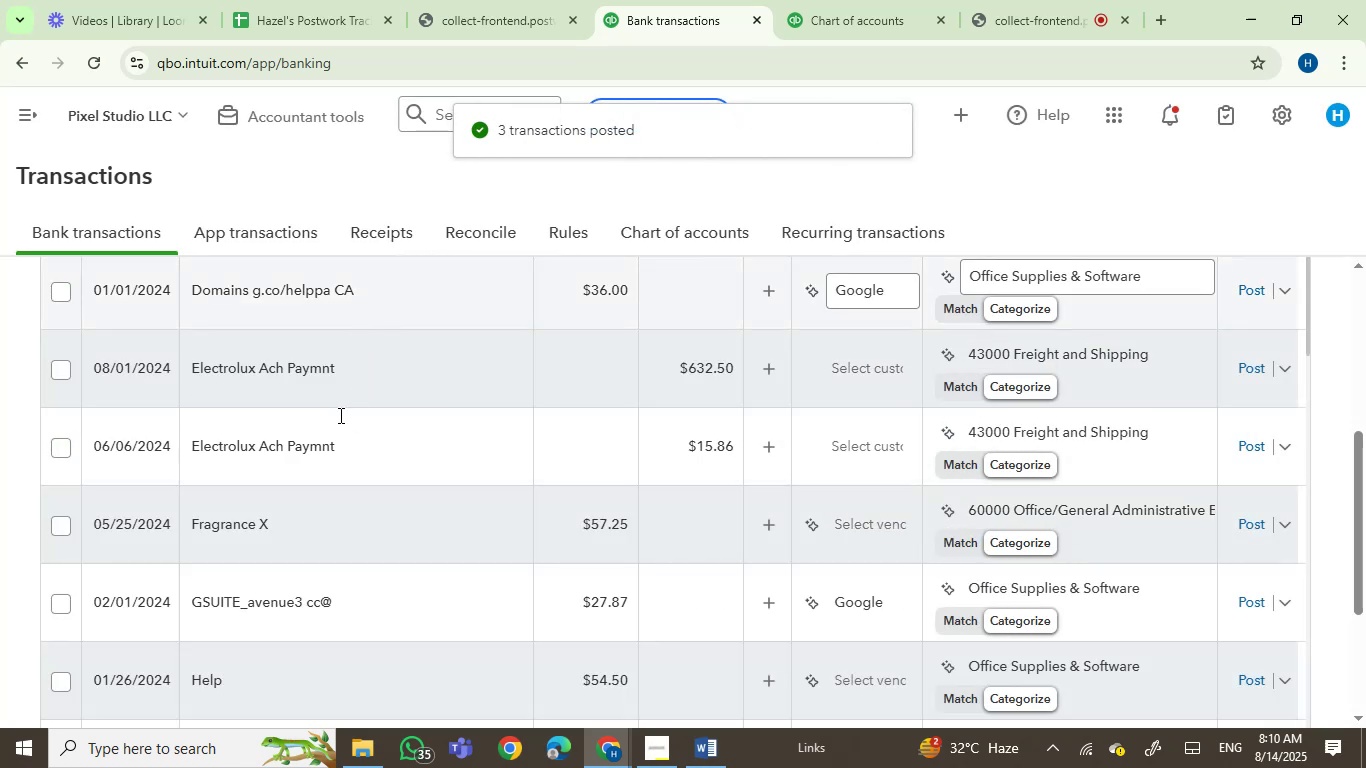 
wait(10.22)
 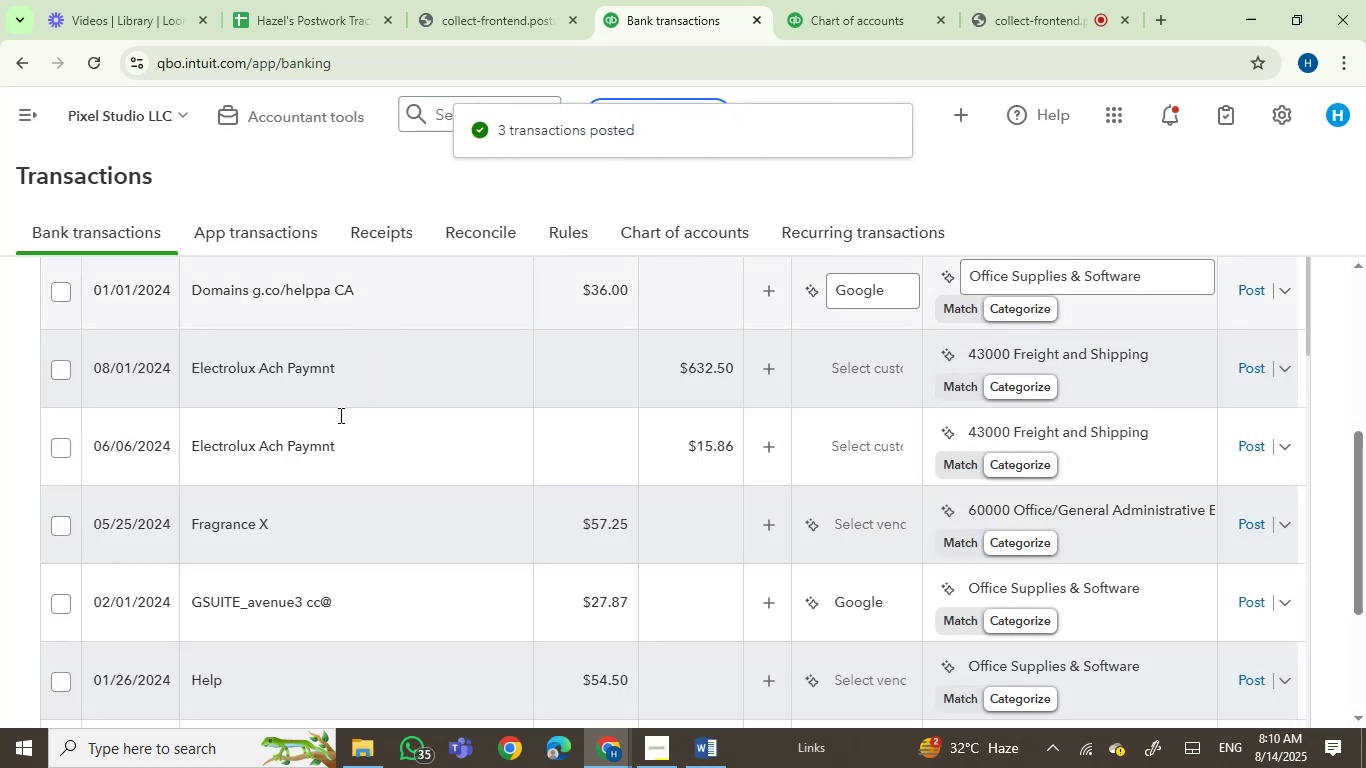 
left_click([408, 391])
 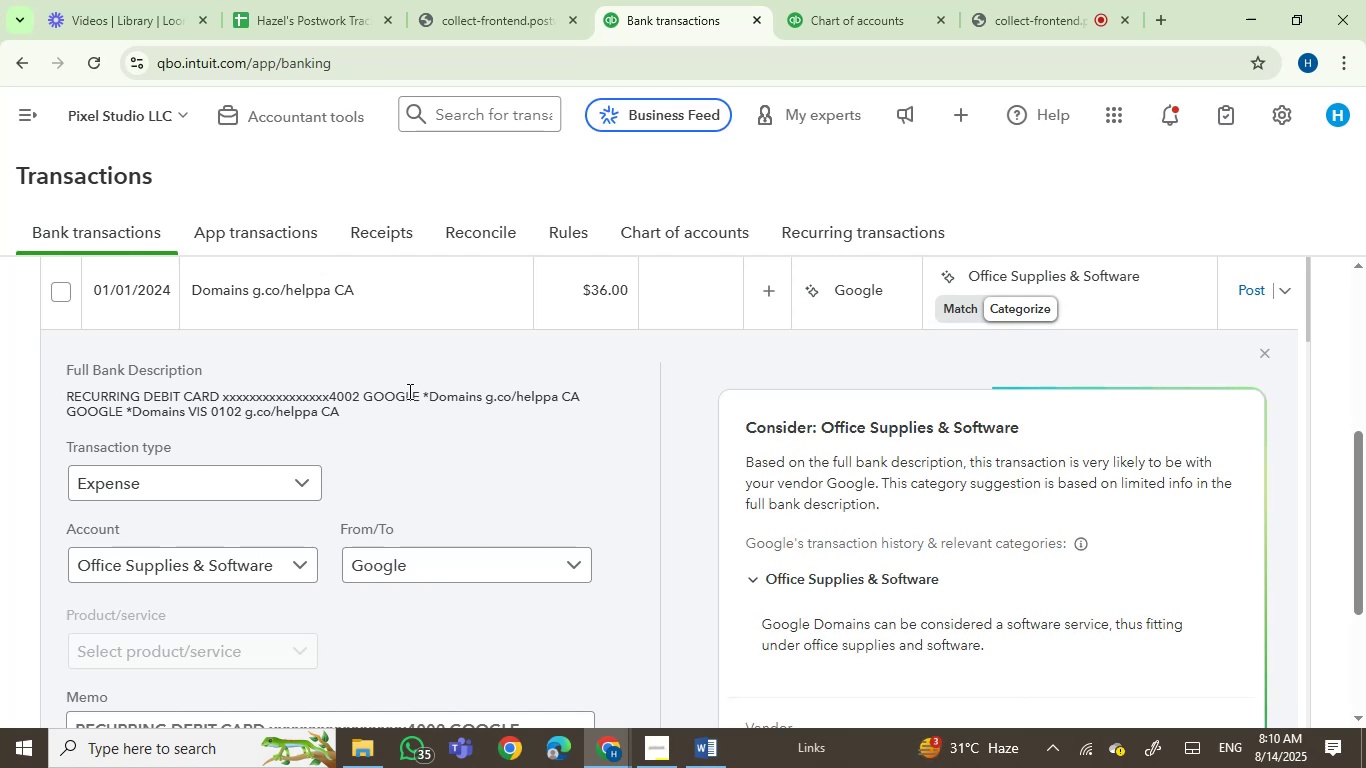 
left_click_drag(start_coordinate=[408, 391], to_coordinate=[589, 409])
 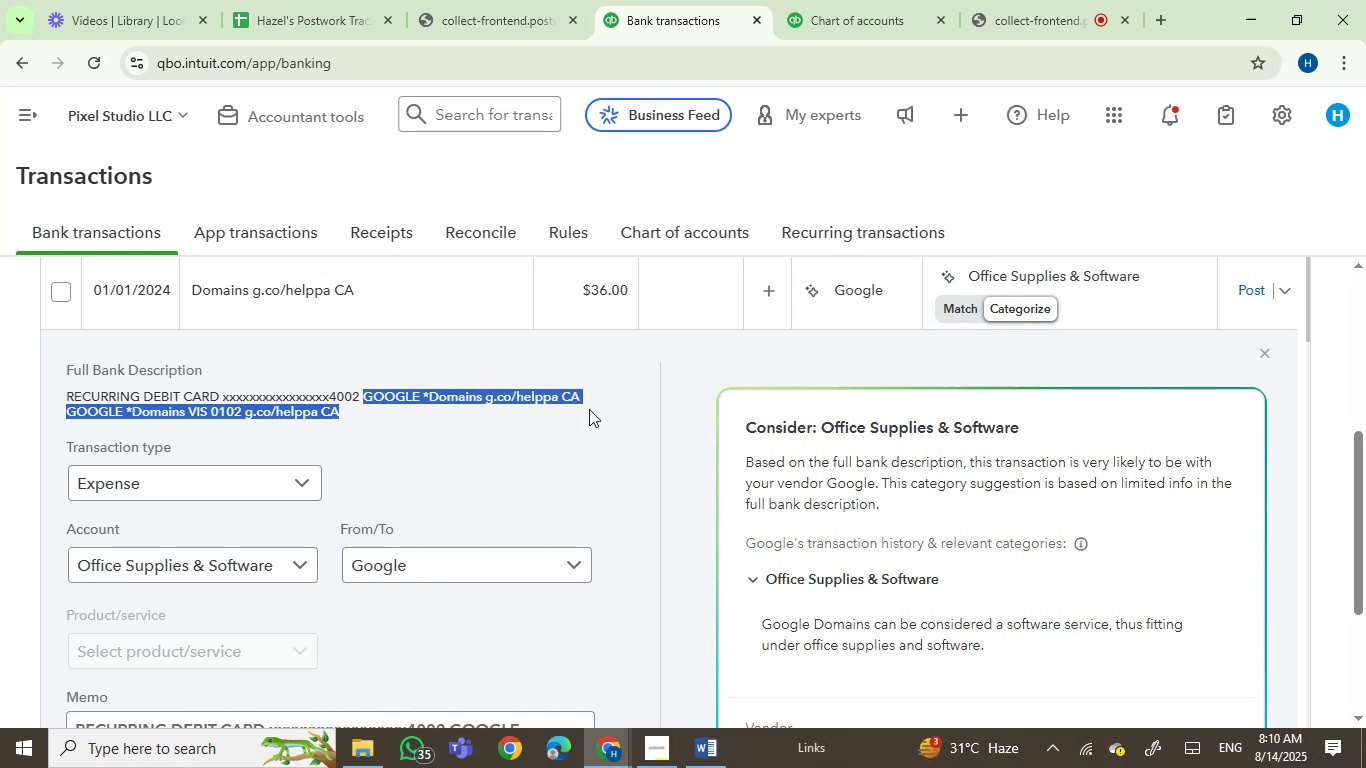 
key(Control+C)
 